 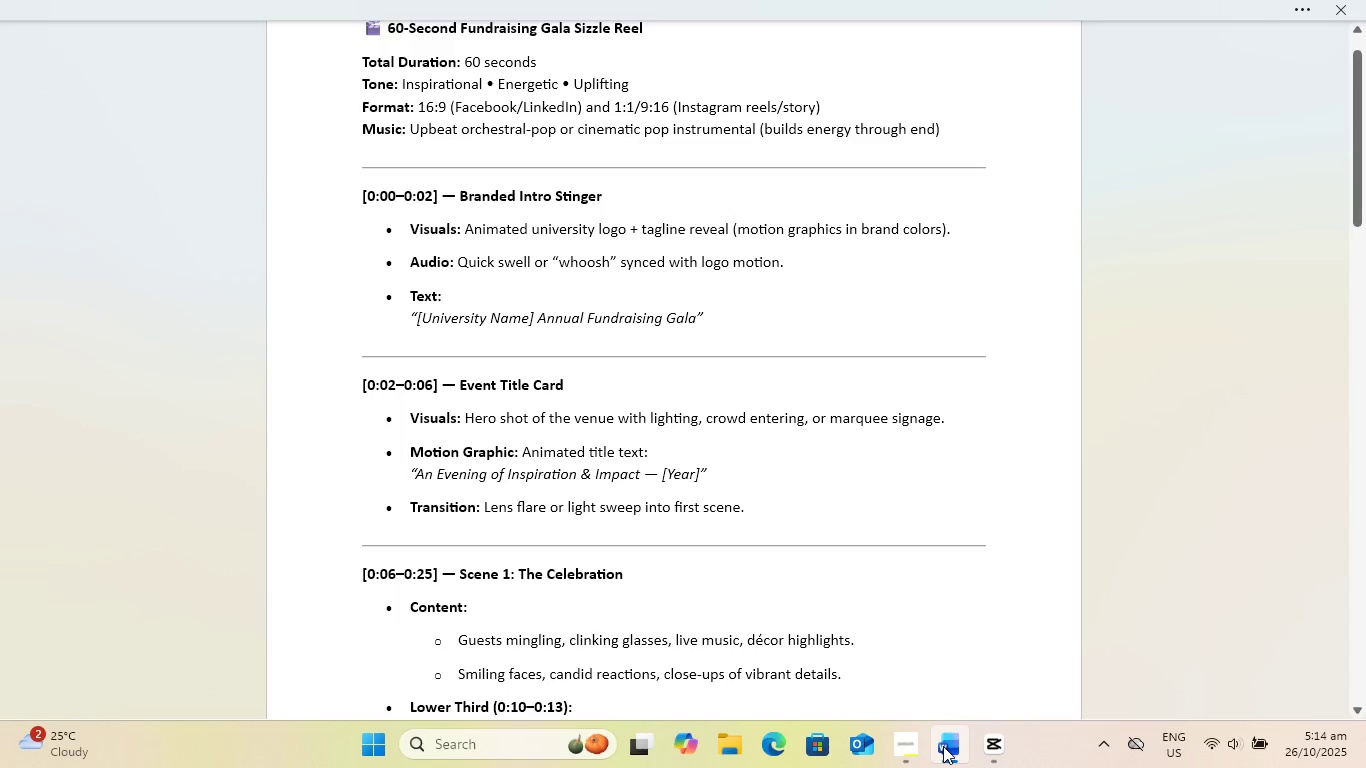 
left_click([947, 746])
 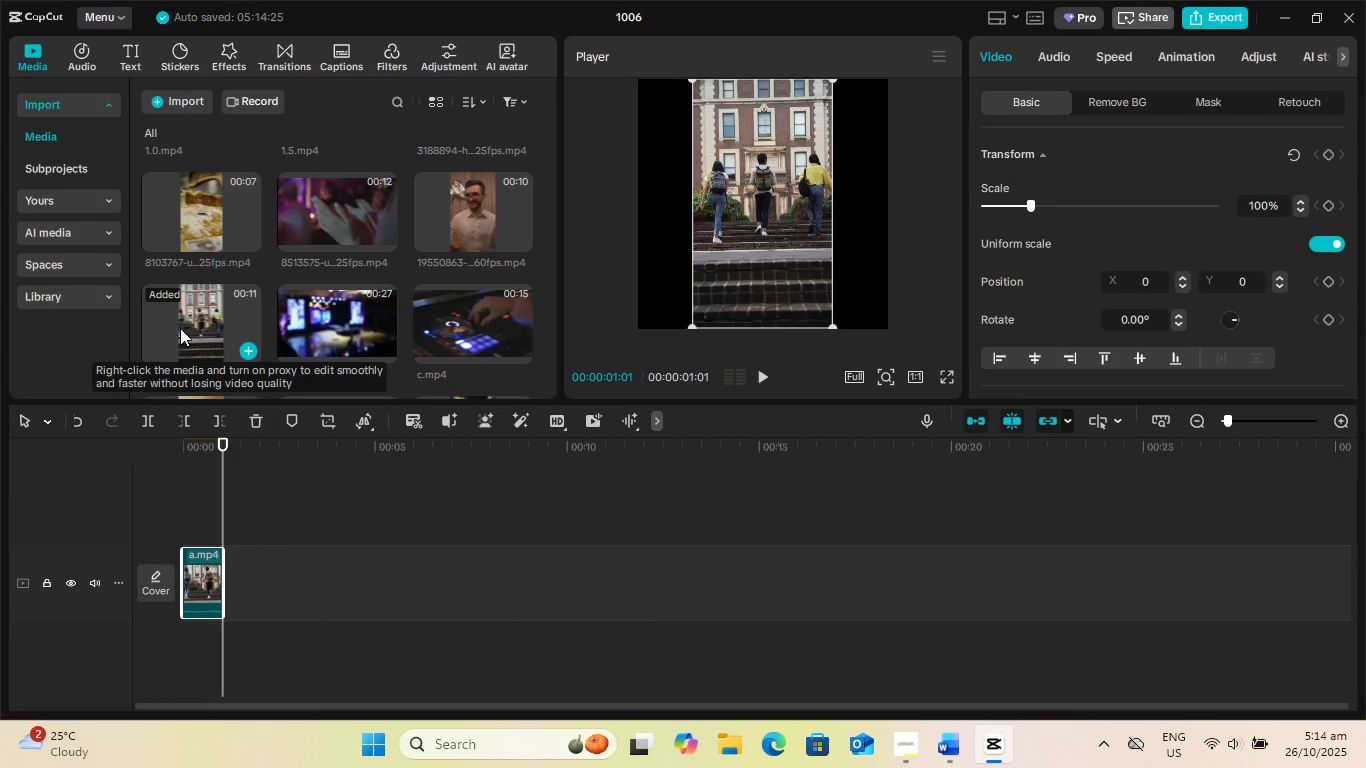 
left_click_drag(start_coordinate=[182, 327], to_coordinate=[264, 574])
 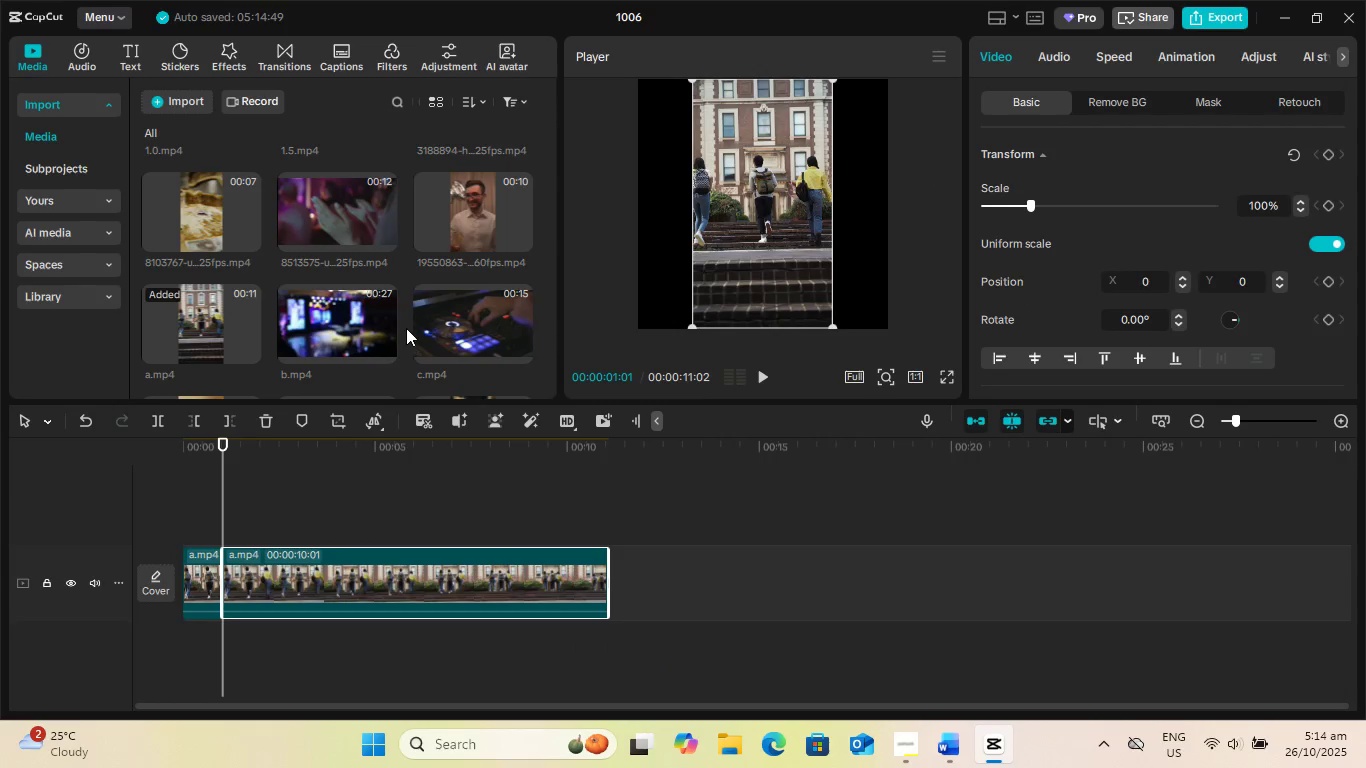 
scroll: coordinate [418, 391], scroll_direction: down, amount: 1.0
 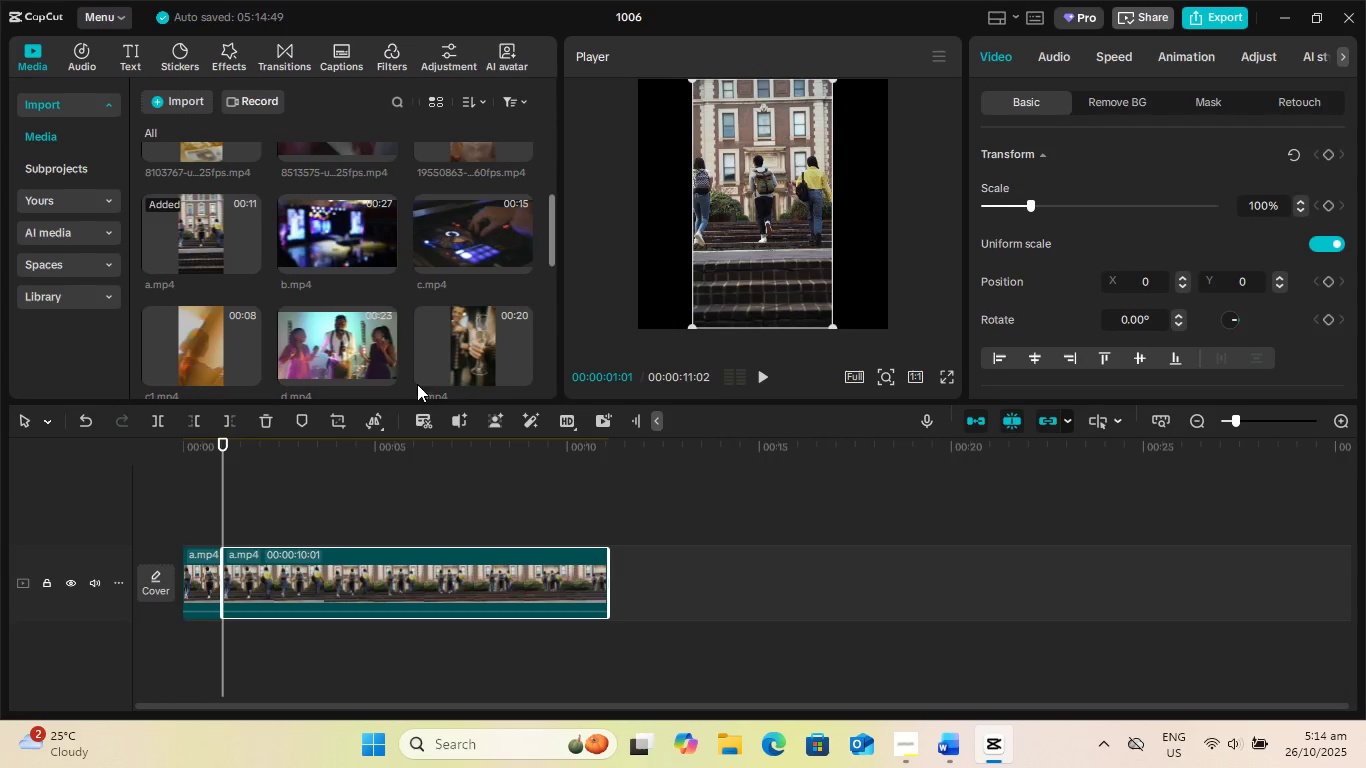 
scroll: coordinate [383, 354], scroll_direction: up, amount: 3.0
 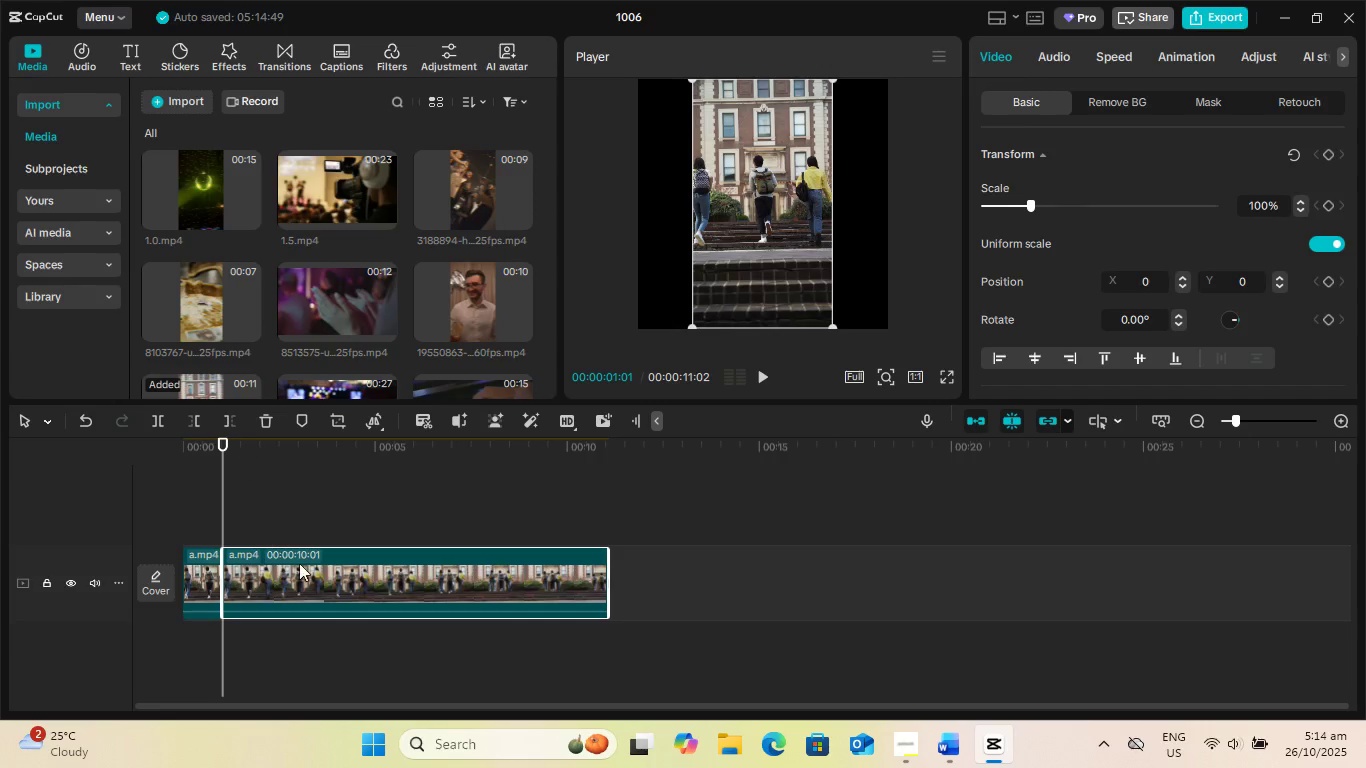 
left_click([307, 574])
 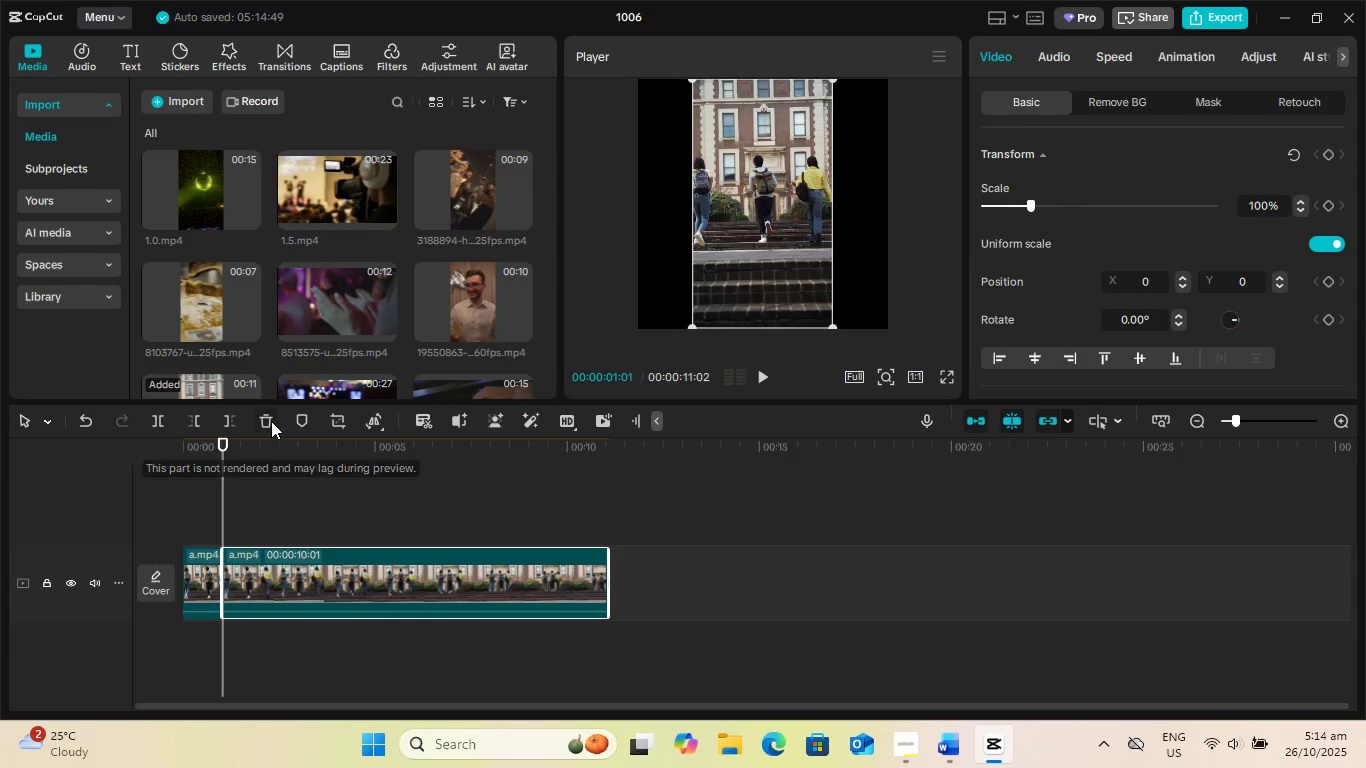 
left_click([271, 421])
 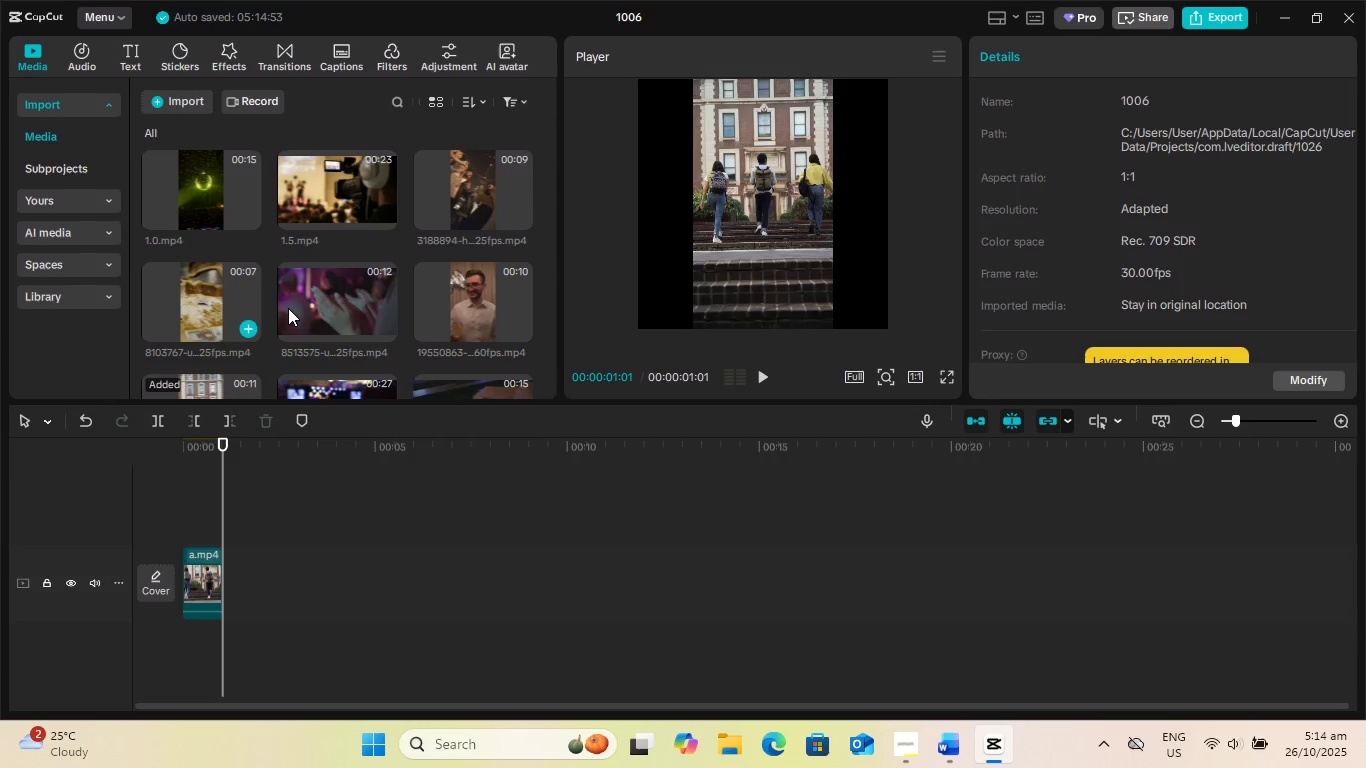 
scroll: coordinate [289, 308], scroll_direction: down, amount: 1.0
 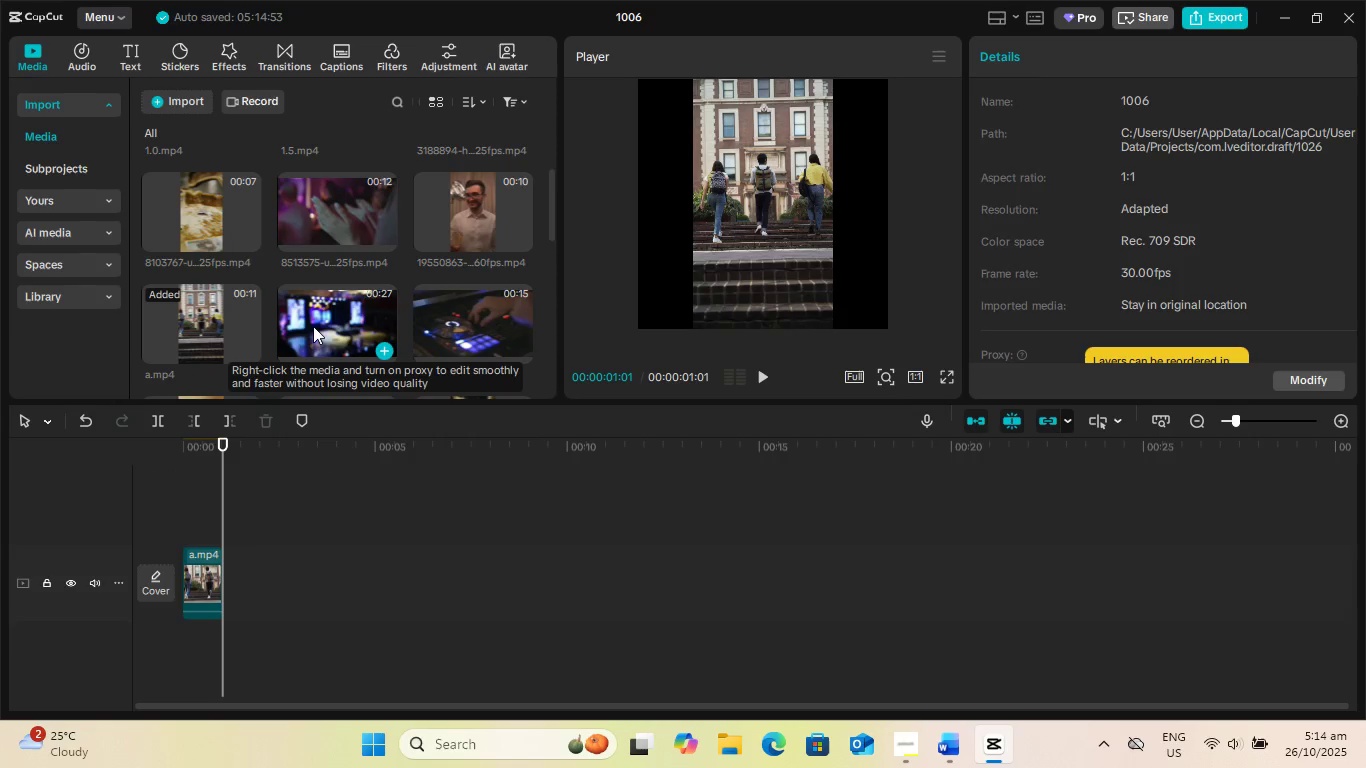 
left_click_drag(start_coordinate=[335, 327], to_coordinate=[281, 586])
 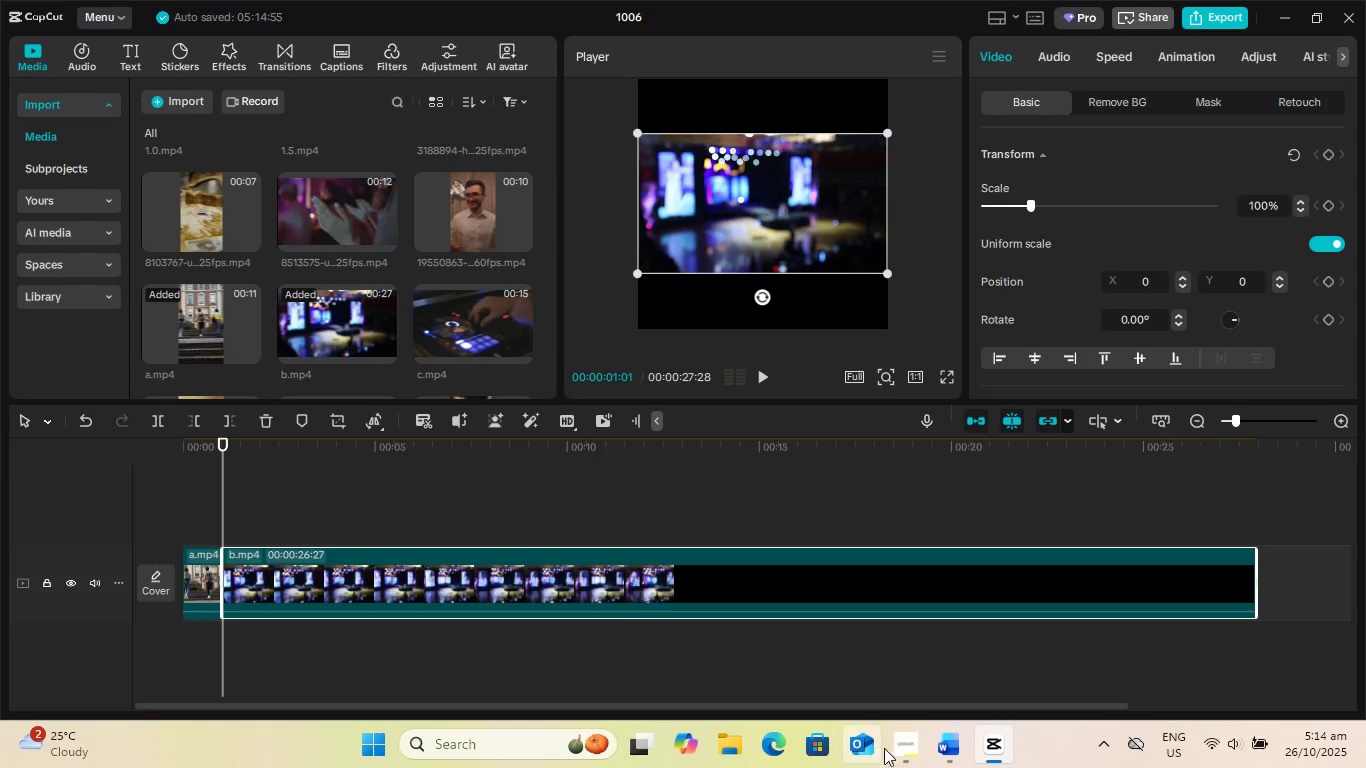 
left_click([942, 744])
 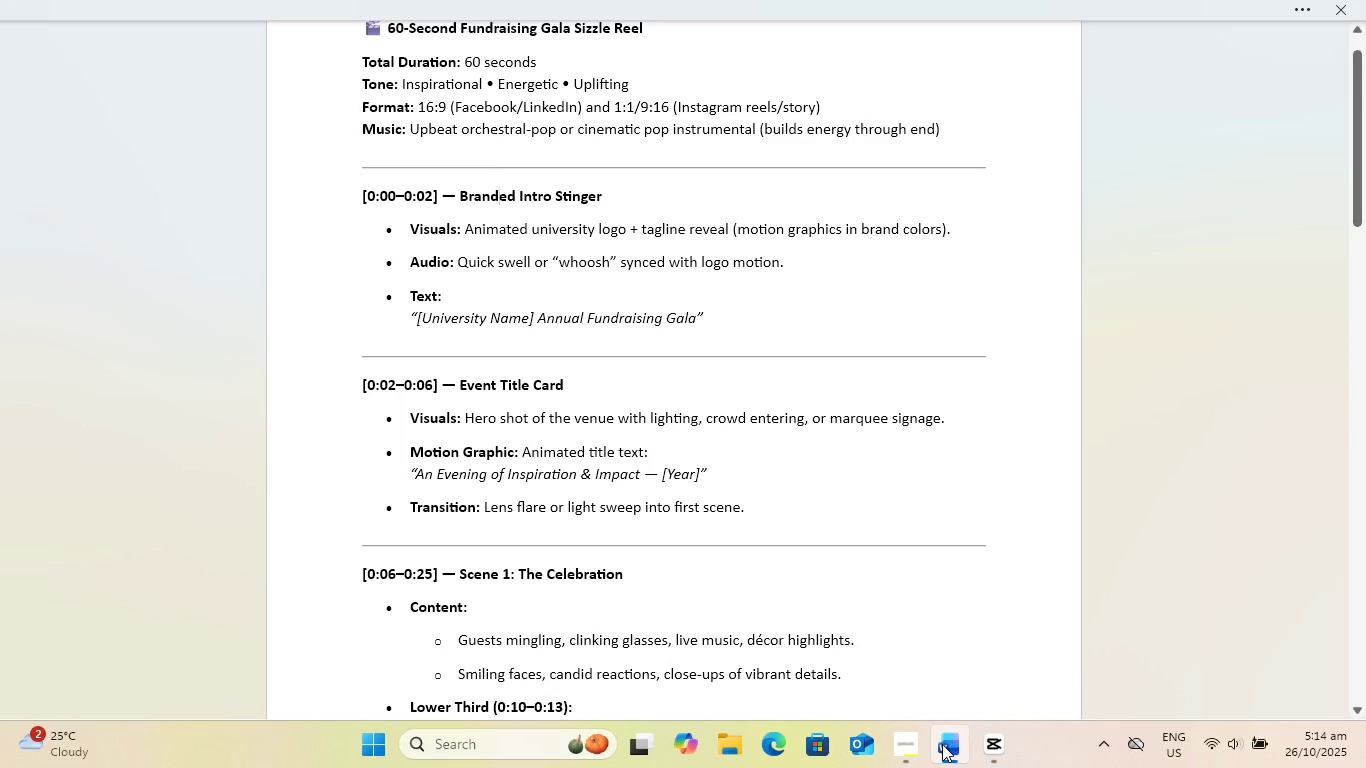 
left_click([942, 744])
 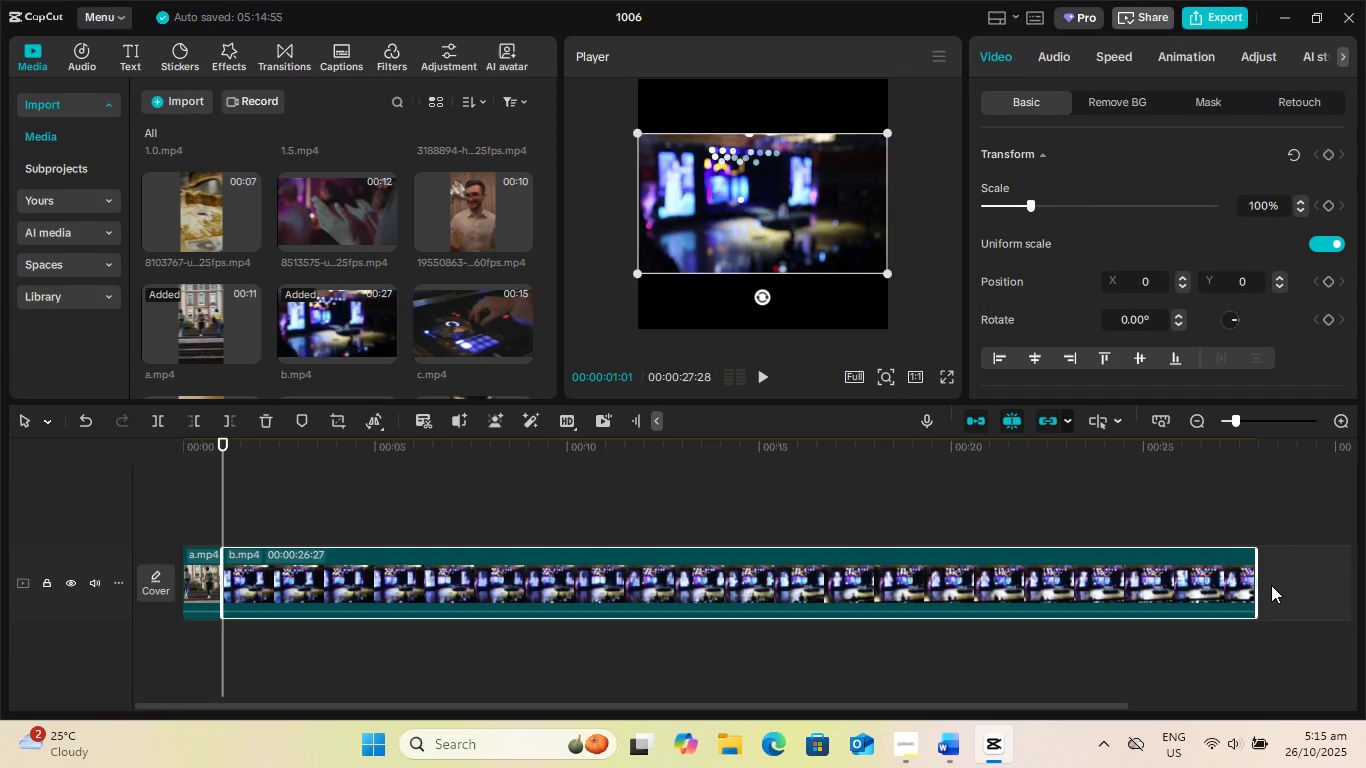 
left_click_drag(start_coordinate=[1254, 579], to_coordinate=[451, 590])
 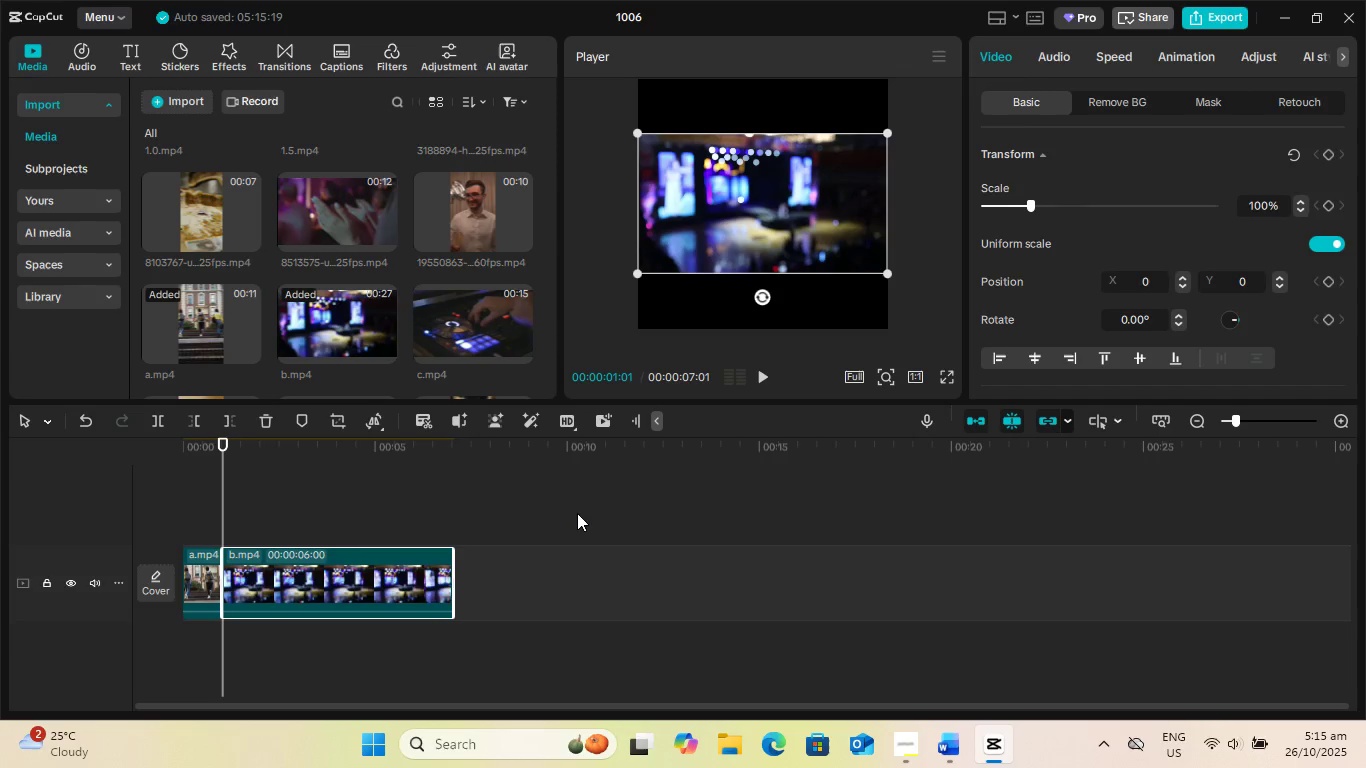 
key(Space)
 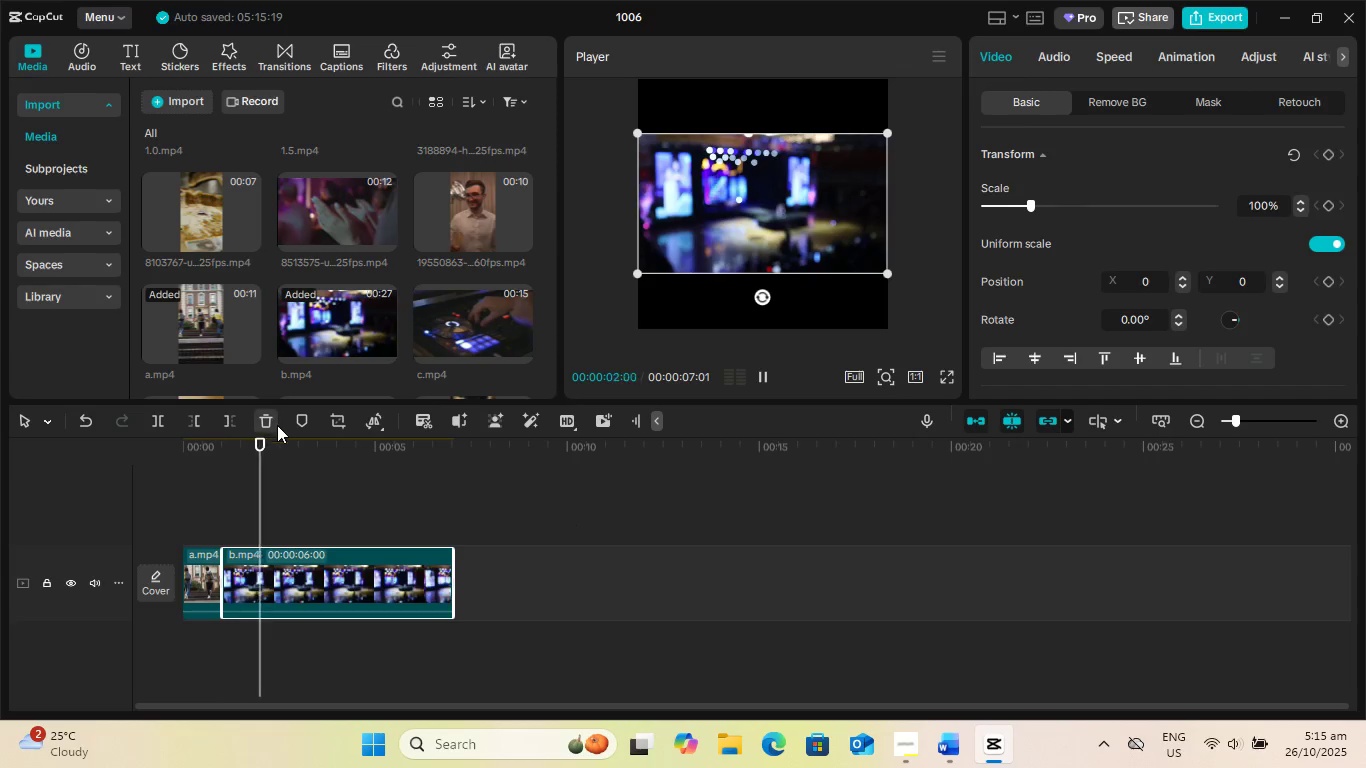 
key(Space)
 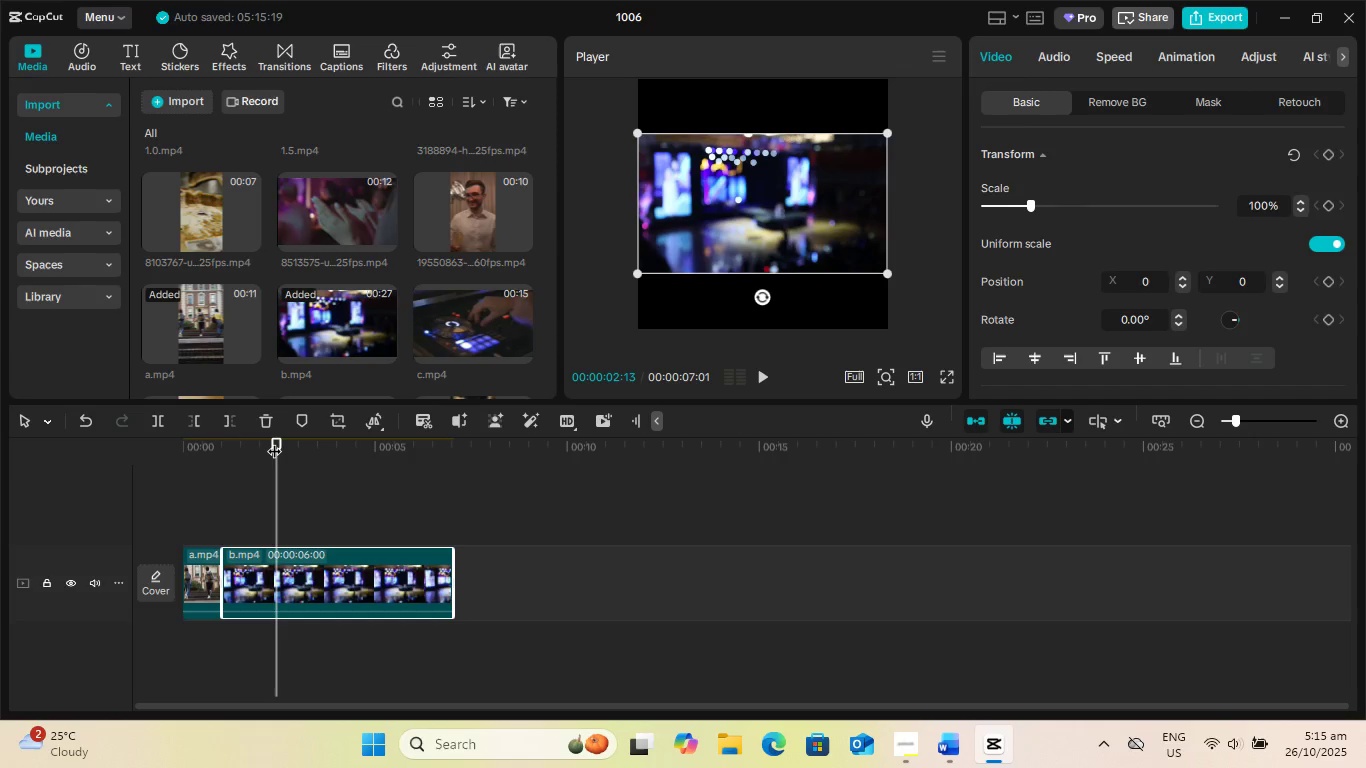 
left_click_drag(start_coordinate=[274, 441], to_coordinate=[133, 451])
 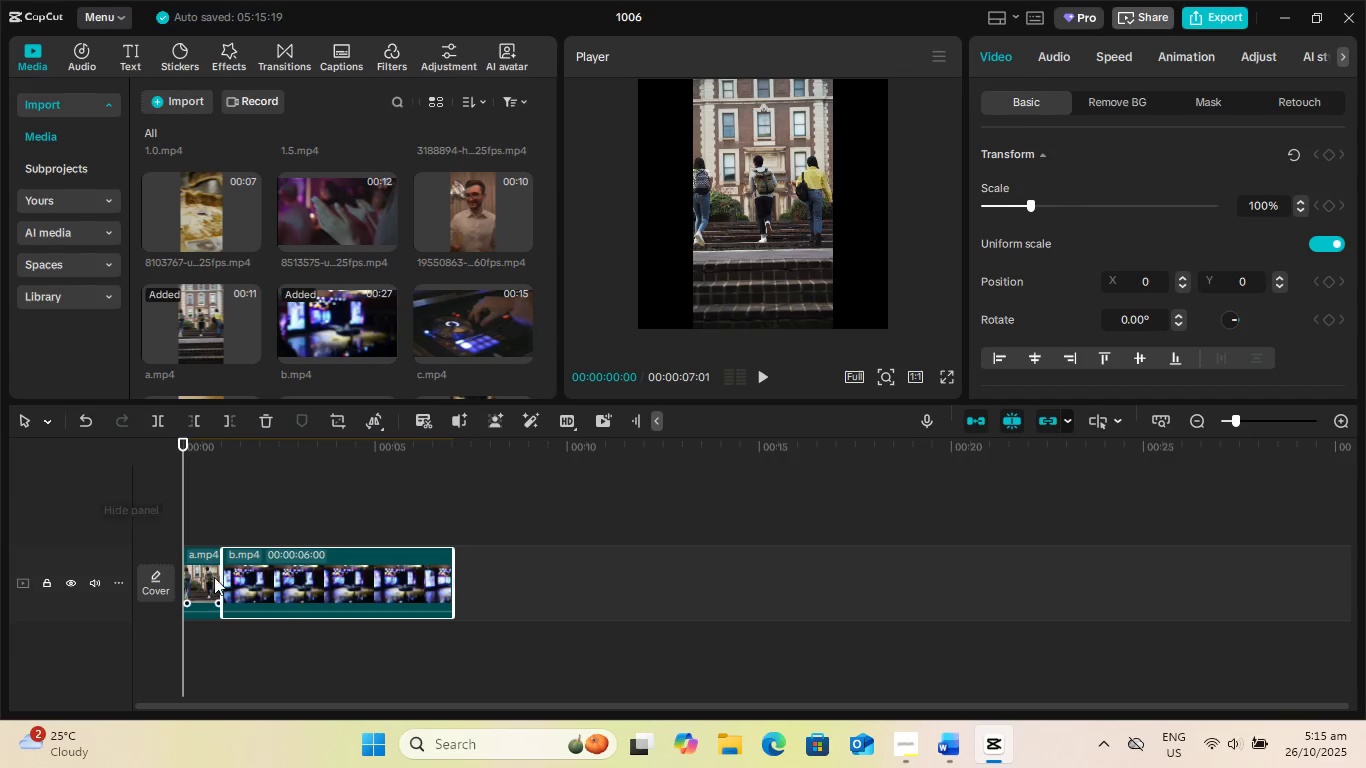 
key(Space)
 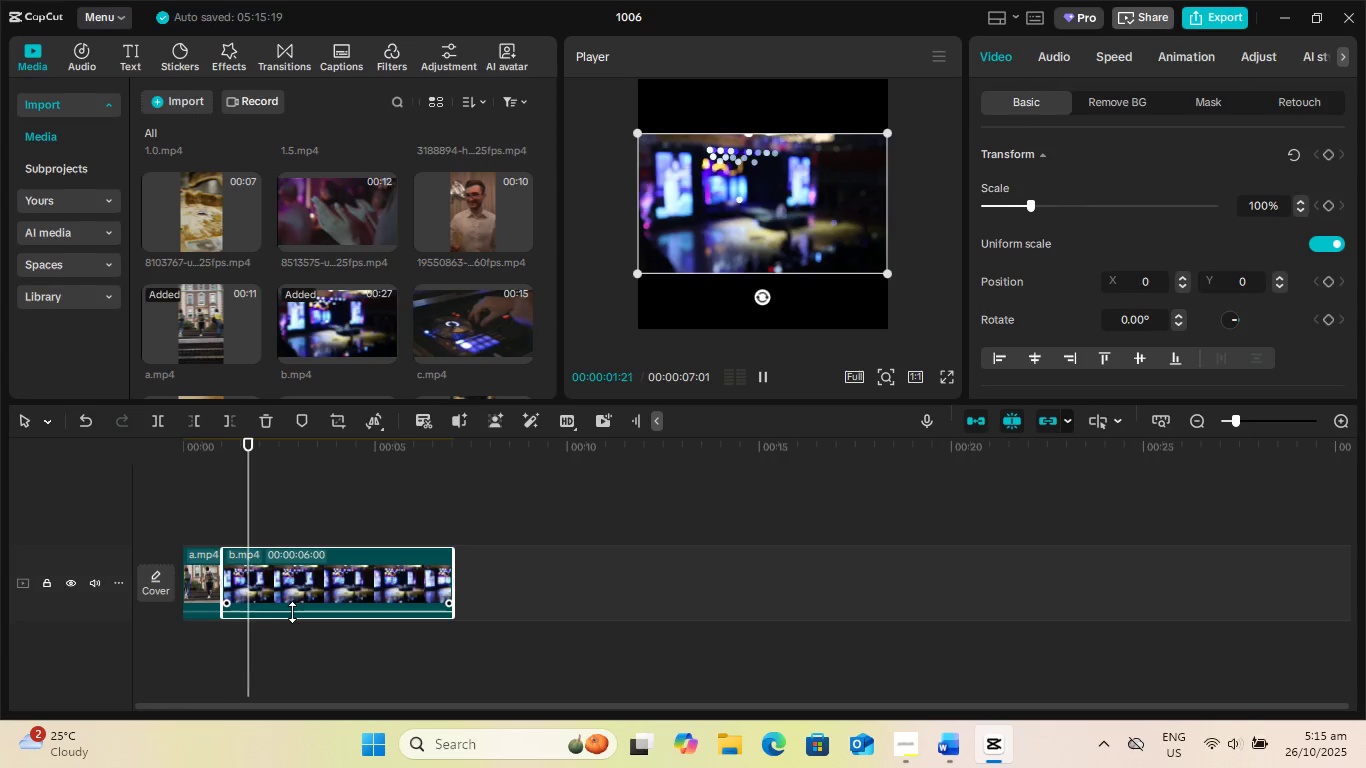 
key(Space)
 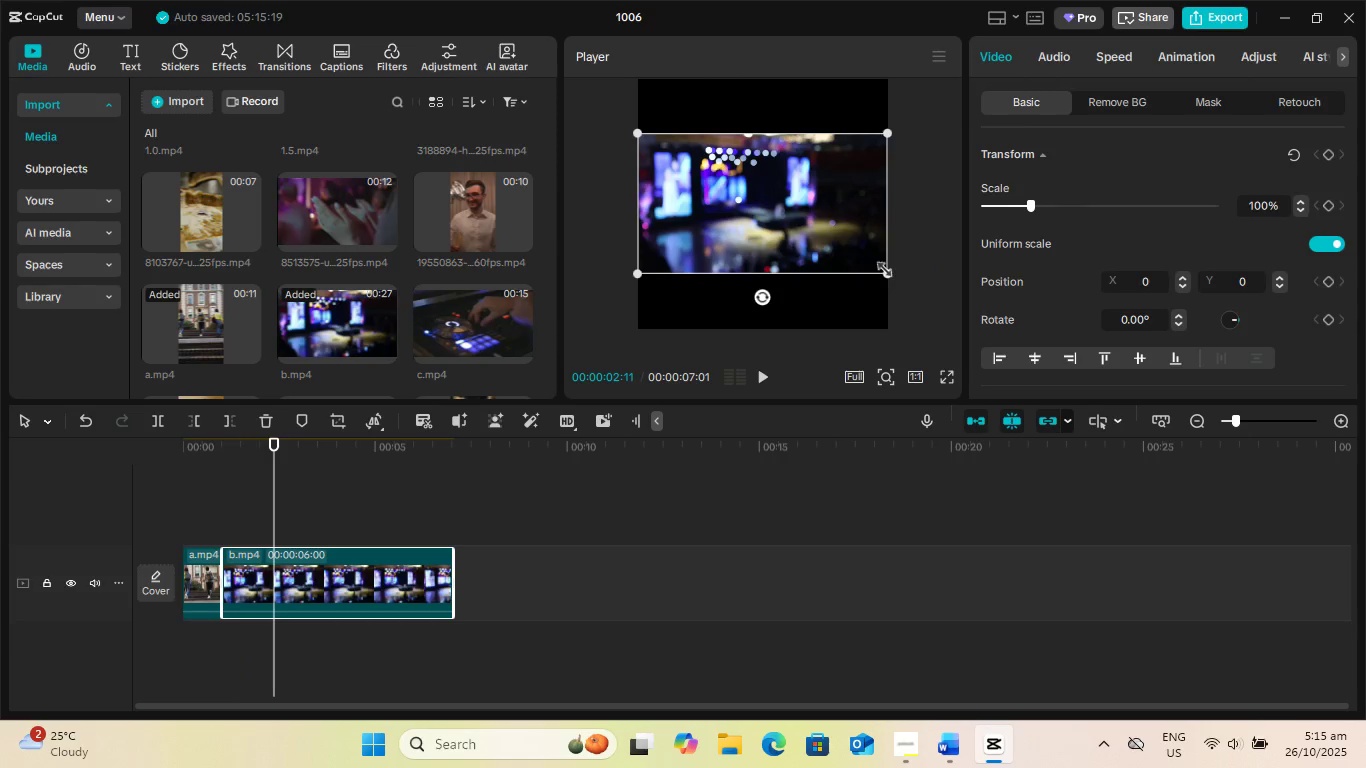 
left_click_drag(start_coordinate=[883, 268], to_coordinate=[969, 416])
 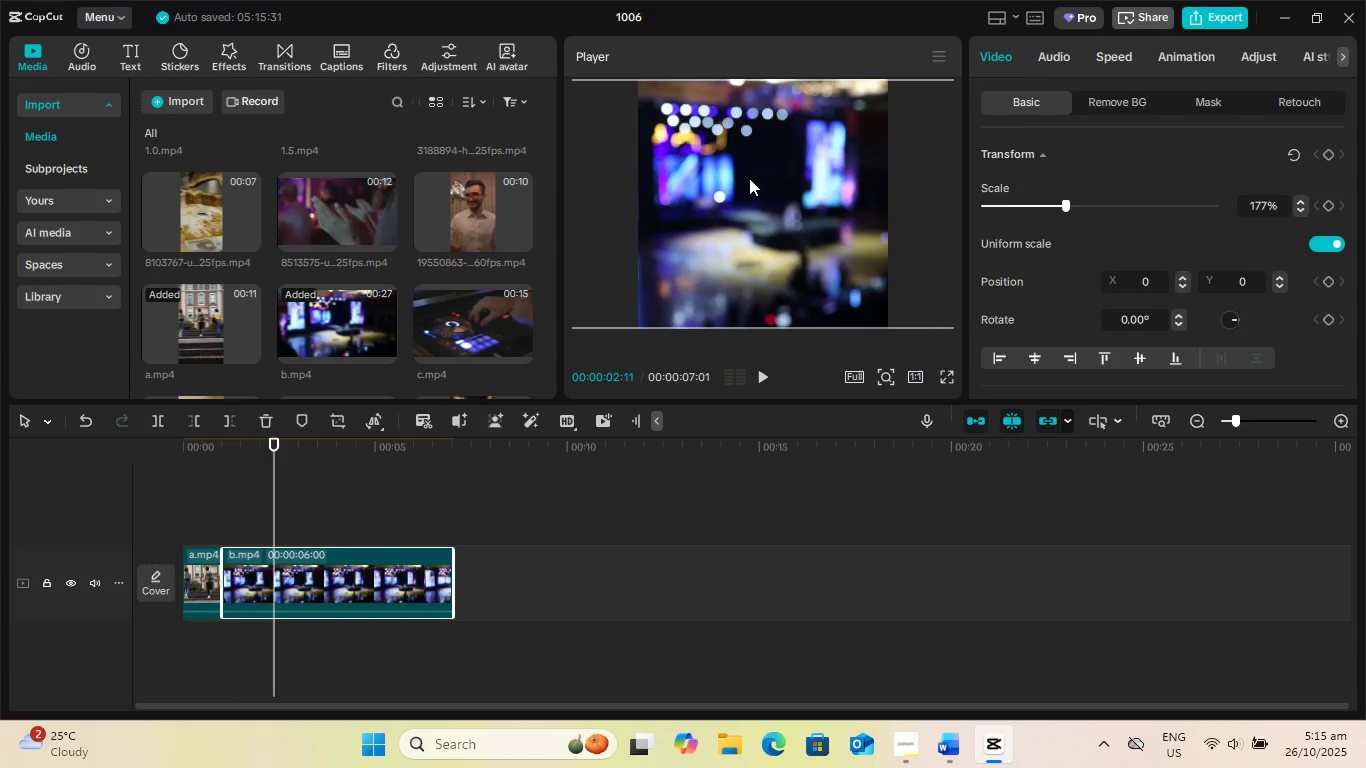 
left_click_drag(start_coordinate=[756, 190], to_coordinate=[726, 191])
 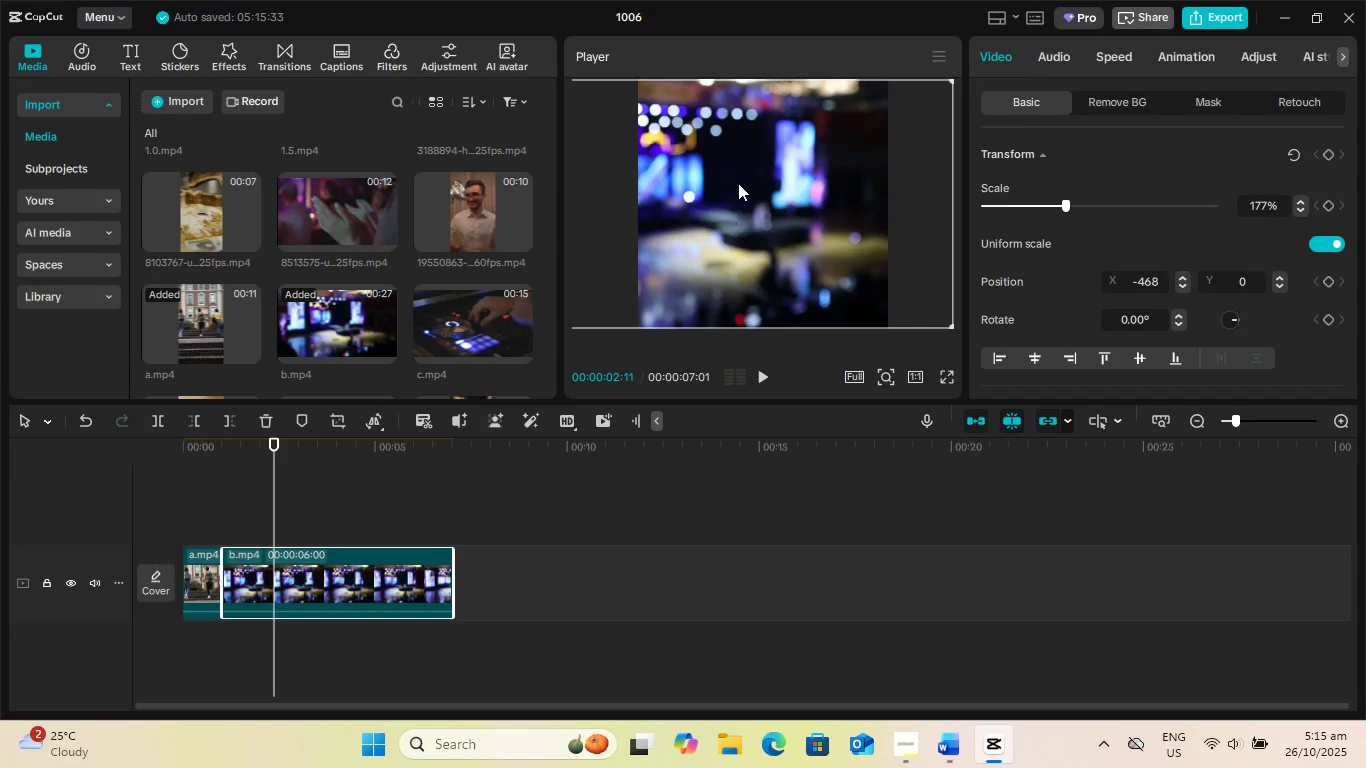 
key(Space)
 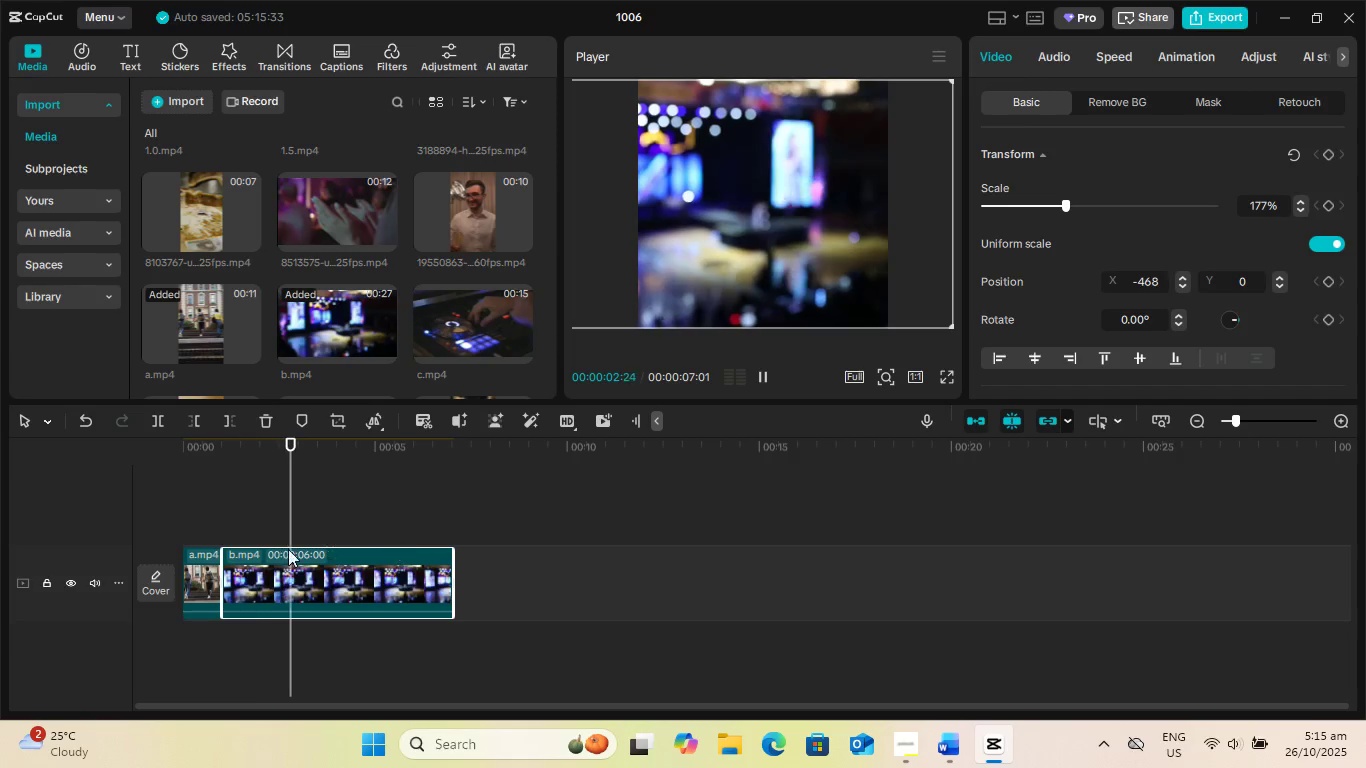 
key(Space)
 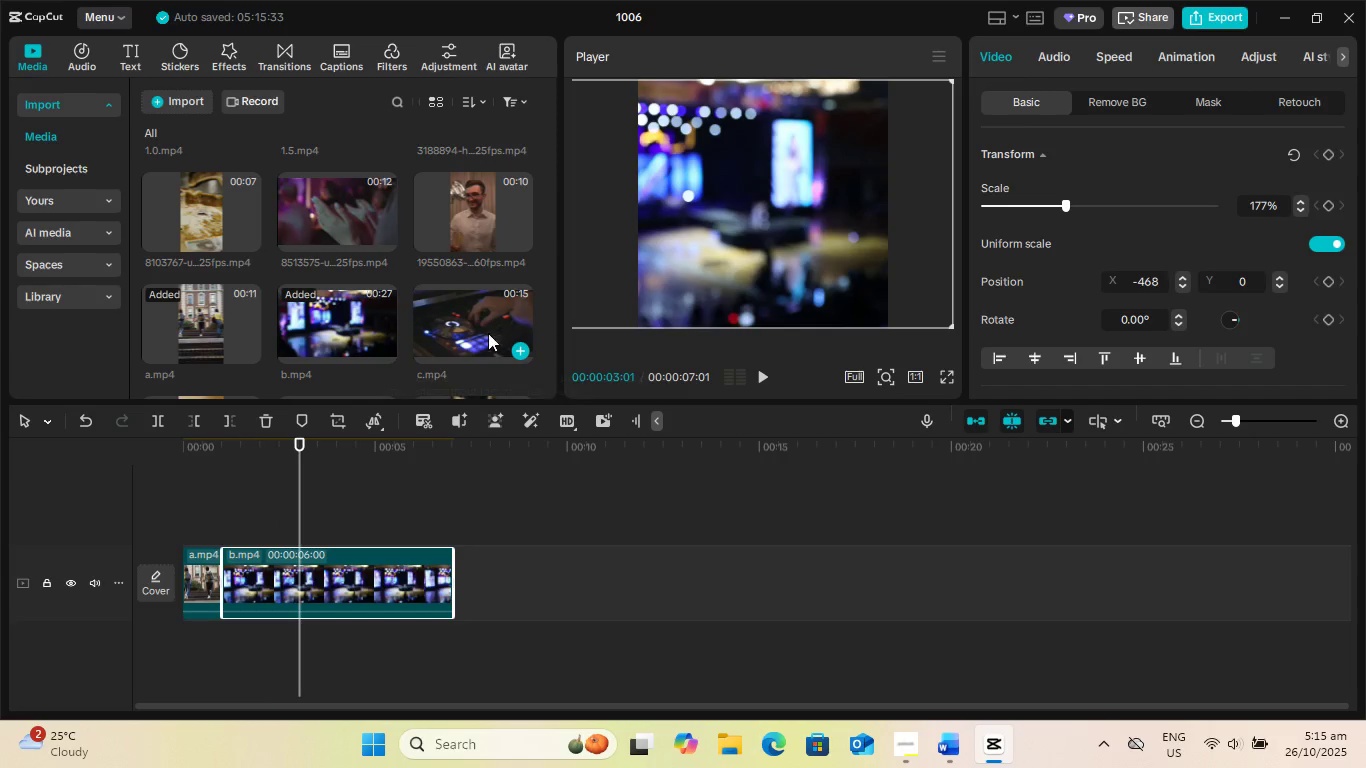 
left_click_drag(start_coordinate=[473, 324], to_coordinate=[524, 573])
 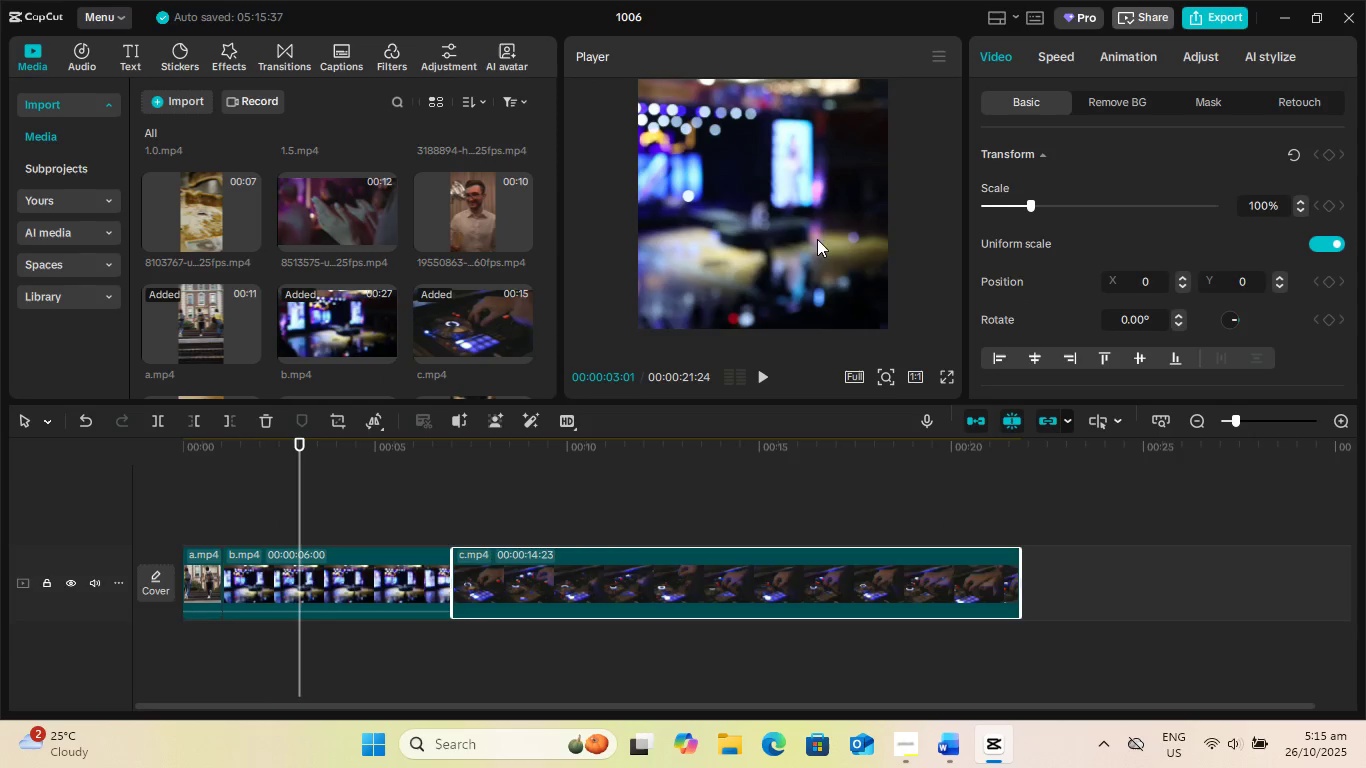 
left_click([783, 583])
 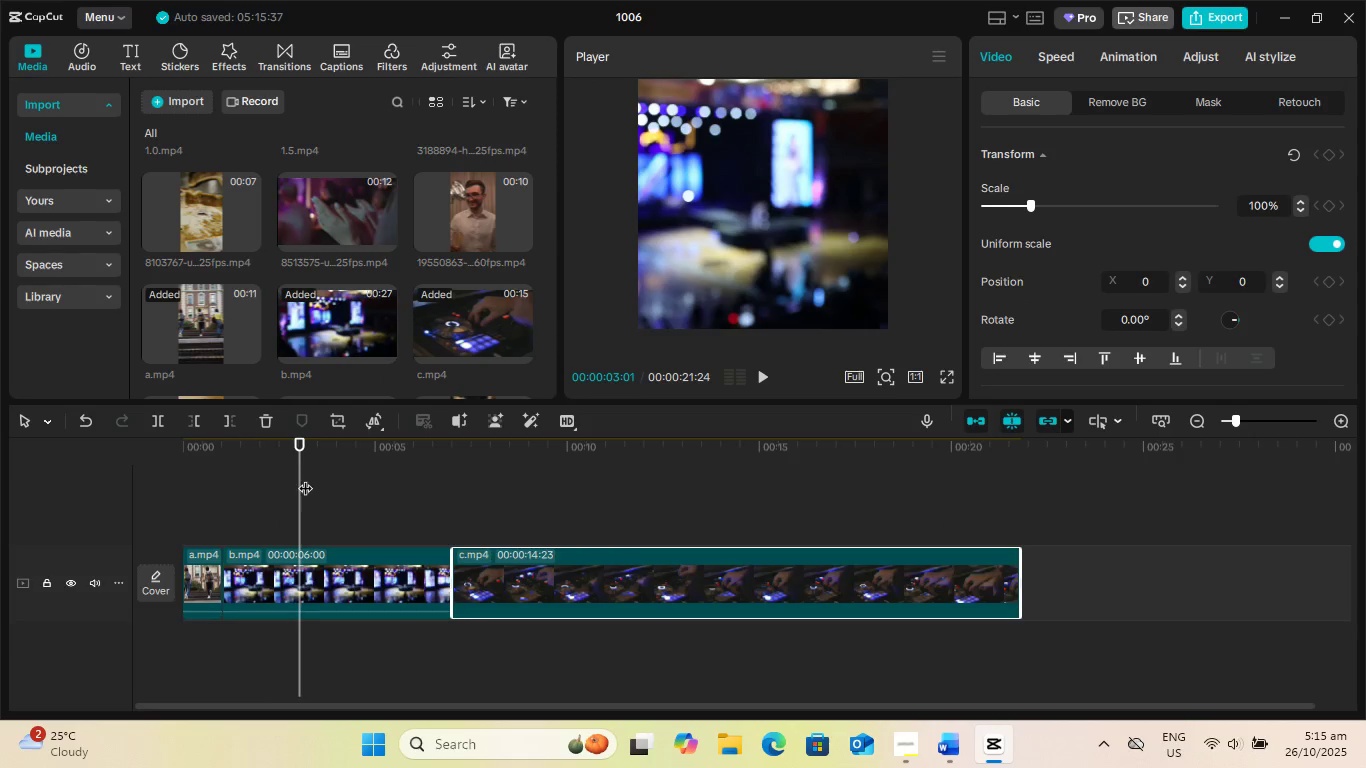 
left_click_drag(start_coordinate=[302, 477], to_coordinate=[593, 491])
 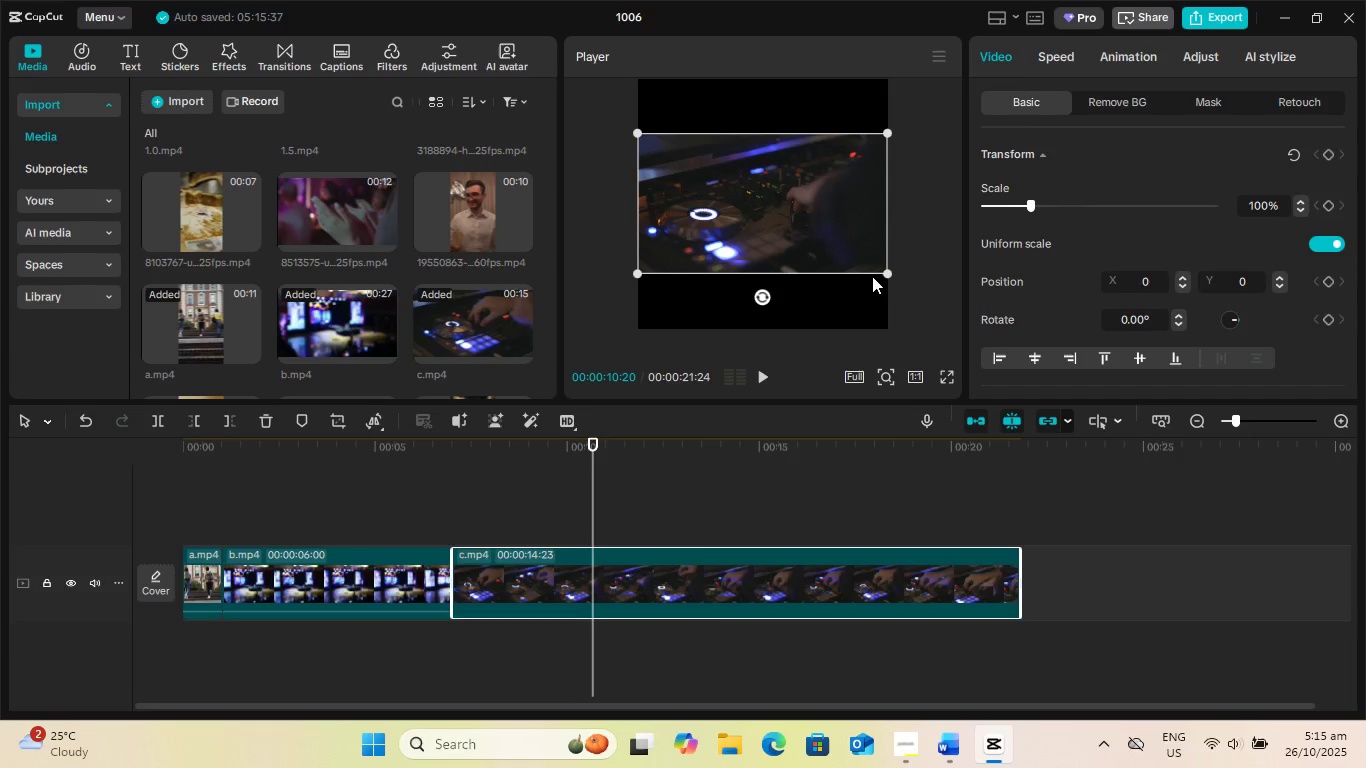 
left_click_drag(start_coordinate=[887, 275], to_coordinate=[974, 453])
 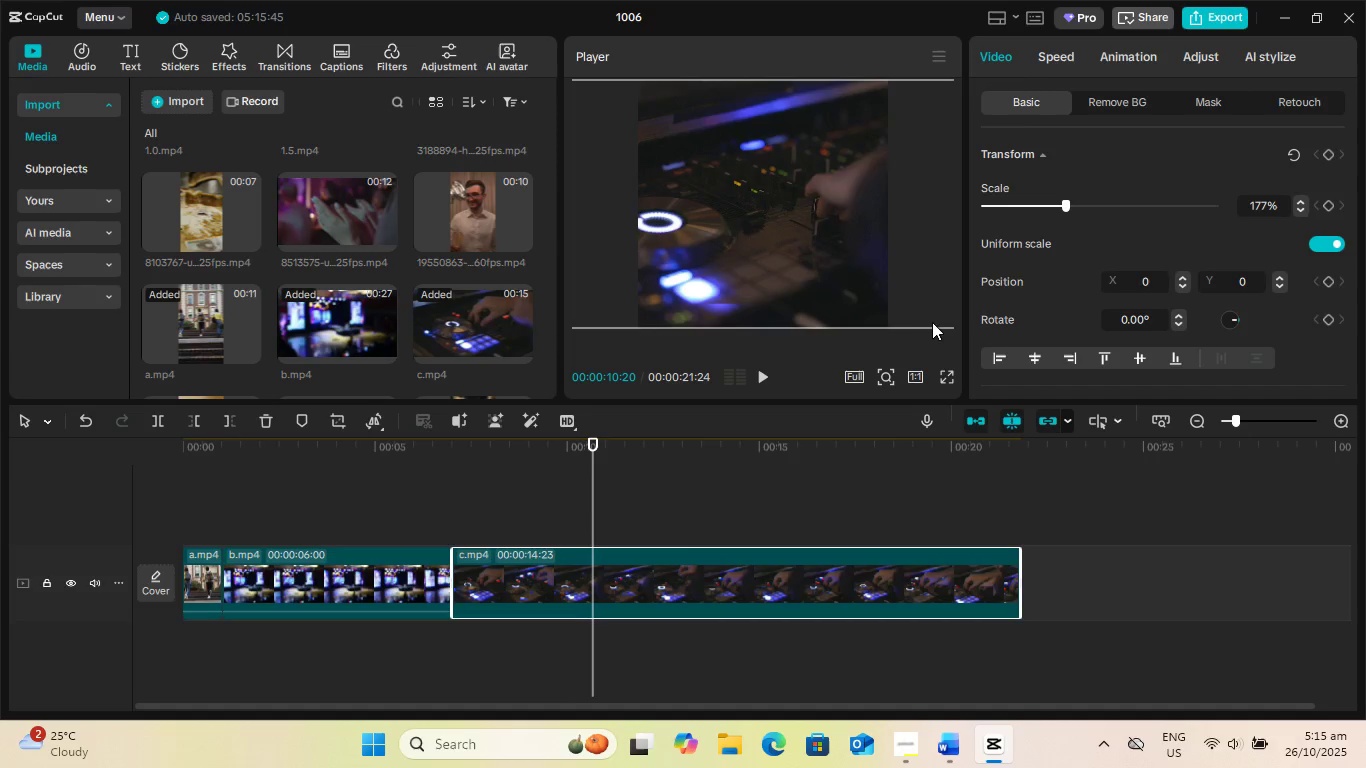 
left_click_drag(start_coordinate=[792, 234], to_coordinate=[797, 234])
 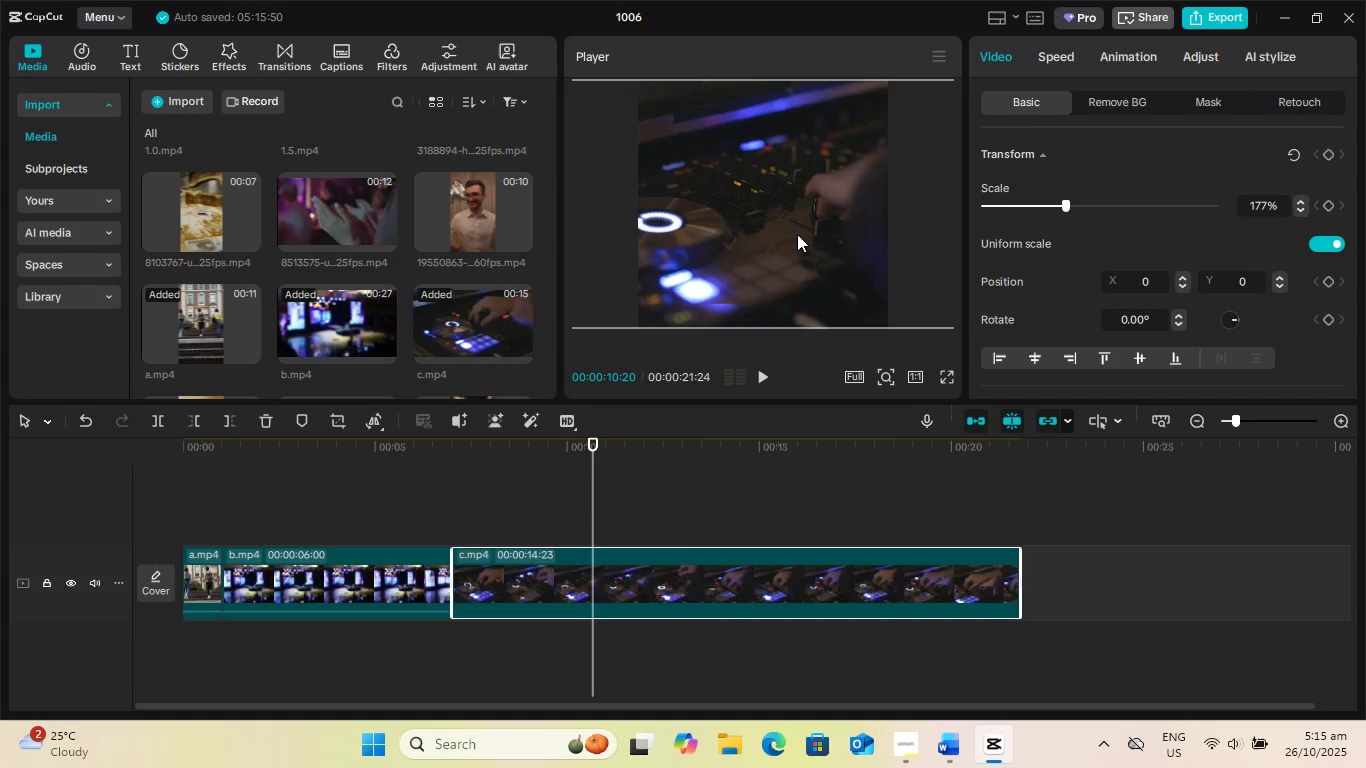 
left_click_drag(start_coordinate=[797, 234], to_coordinate=[802, 234])
 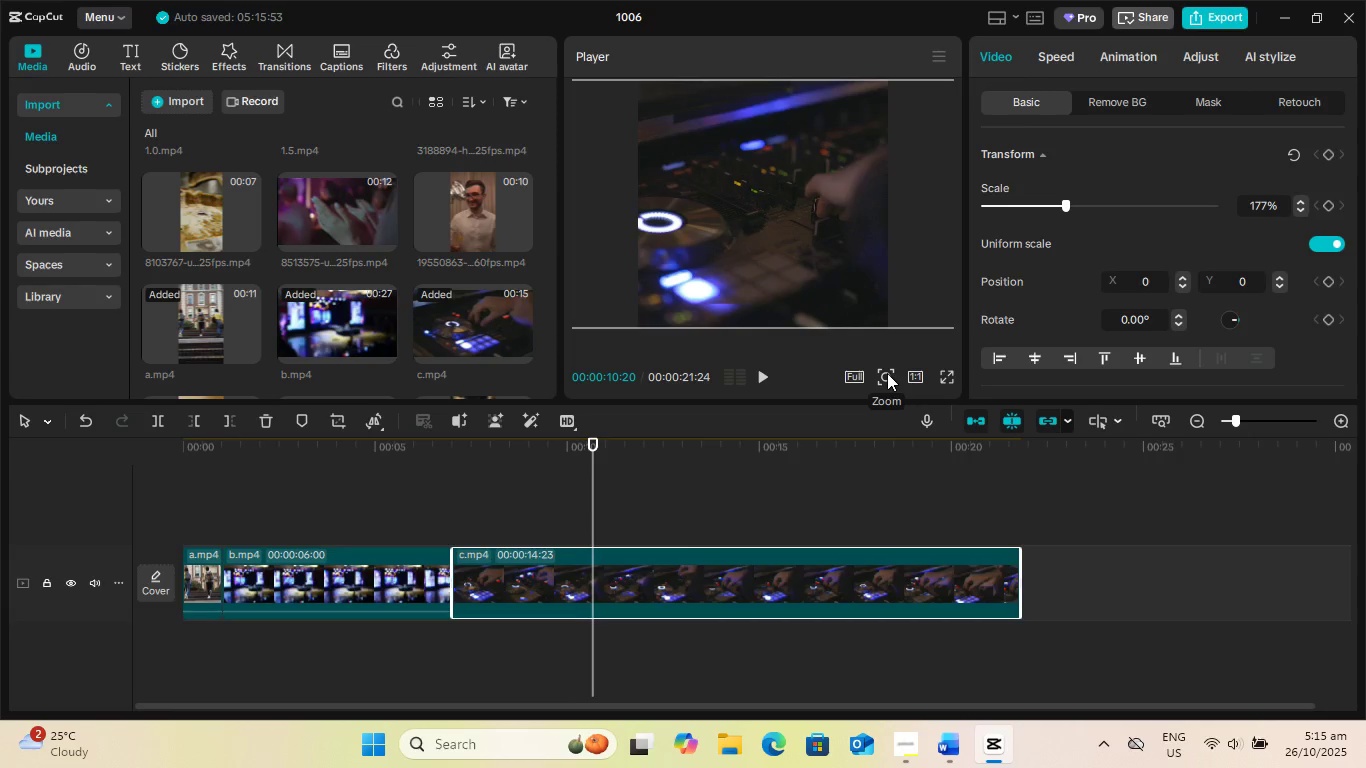 
left_click([887, 373])
 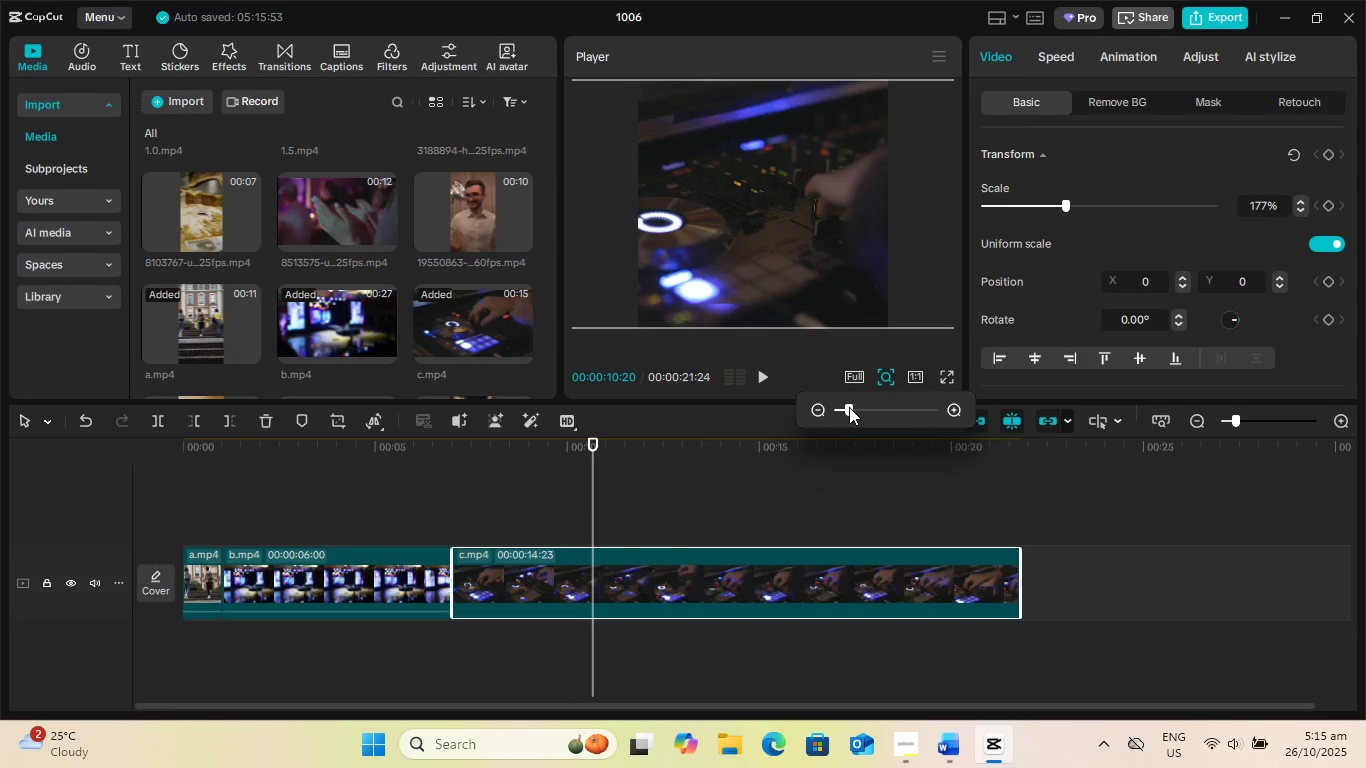 
left_click([883, 296])
 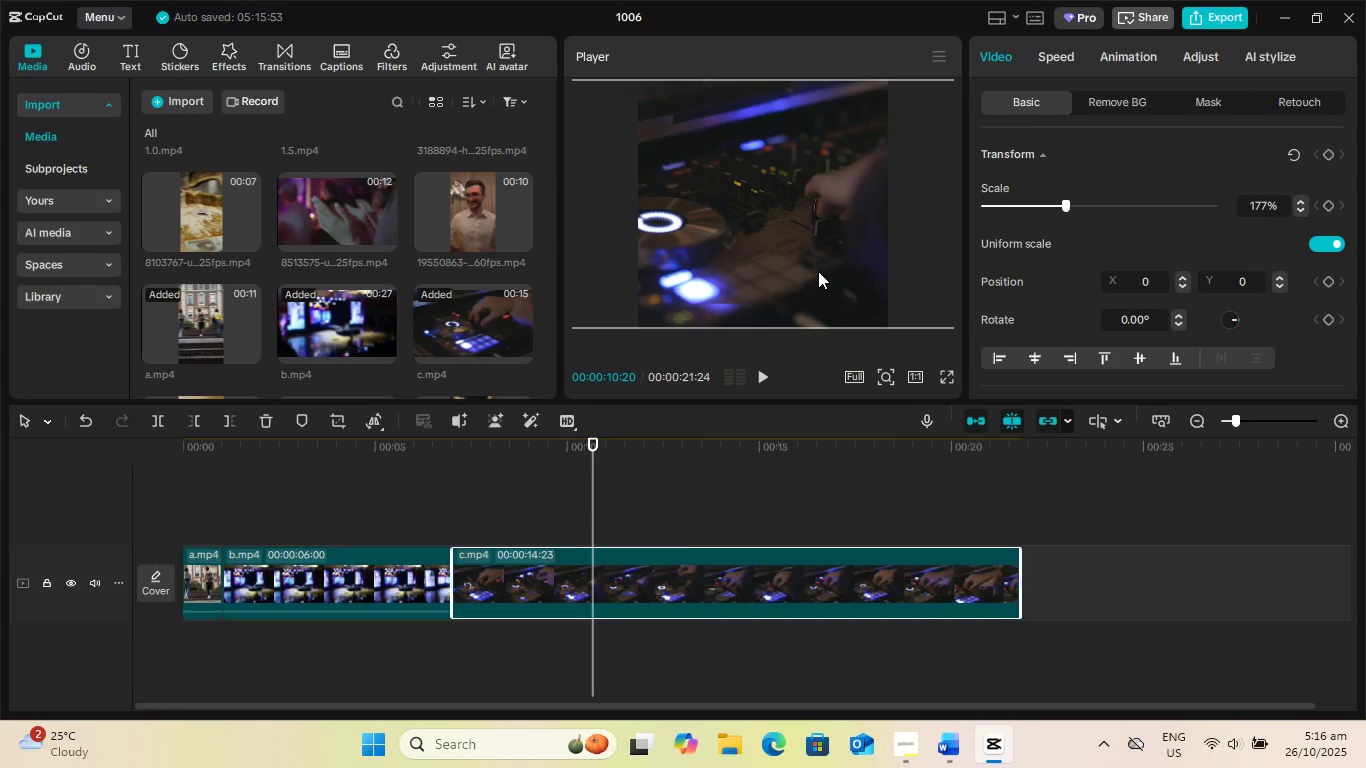 
left_click_drag(start_coordinate=[826, 268], to_coordinate=[764, 256])
 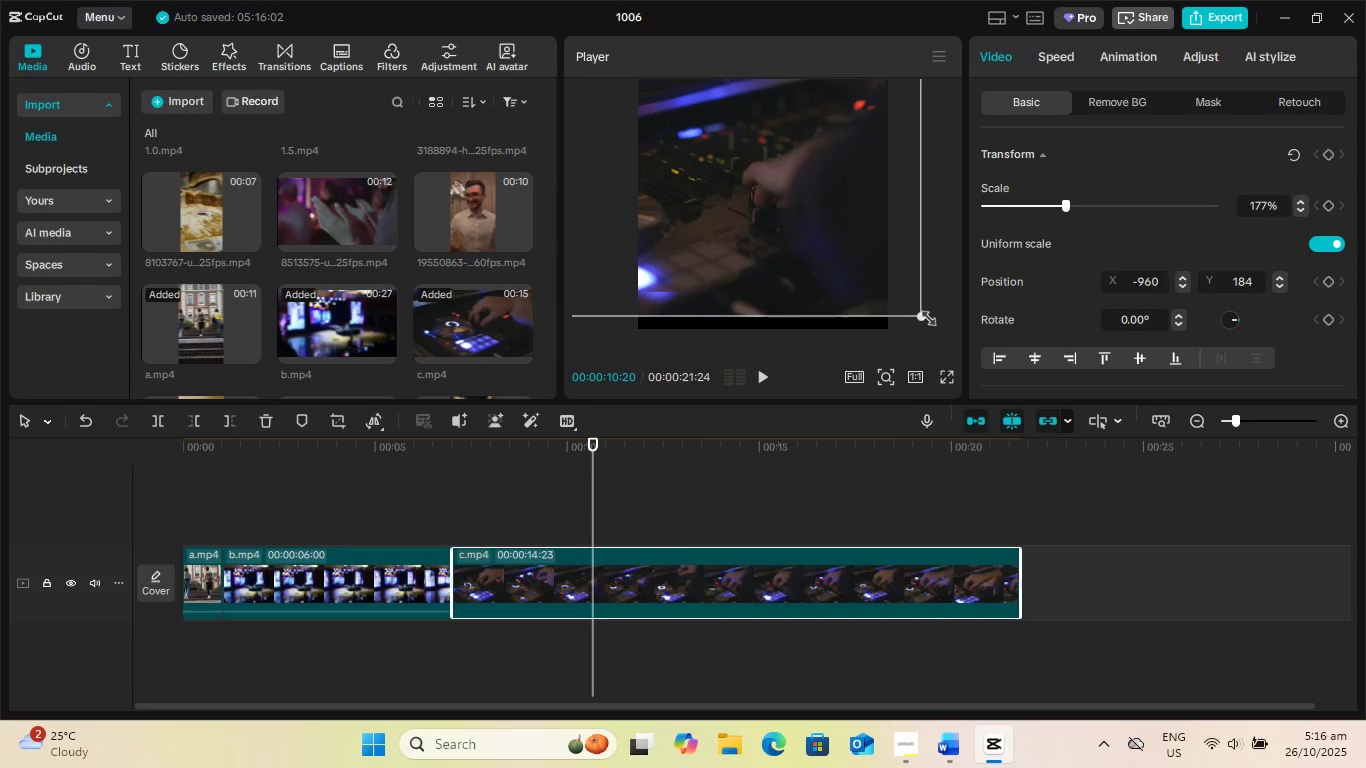 
left_click_drag(start_coordinate=[919, 317], to_coordinate=[946, 345])
 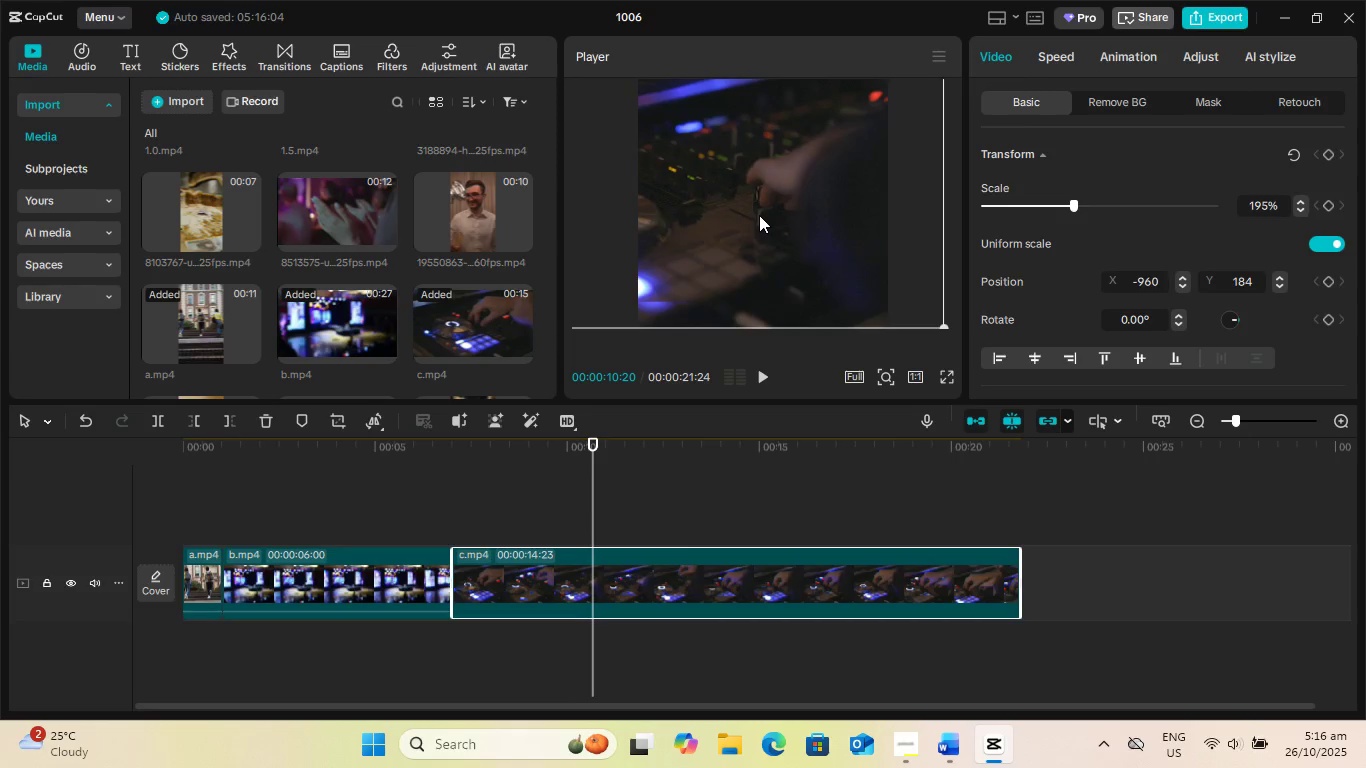 
left_click_drag(start_coordinate=[761, 215], to_coordinate=[800, 219])
 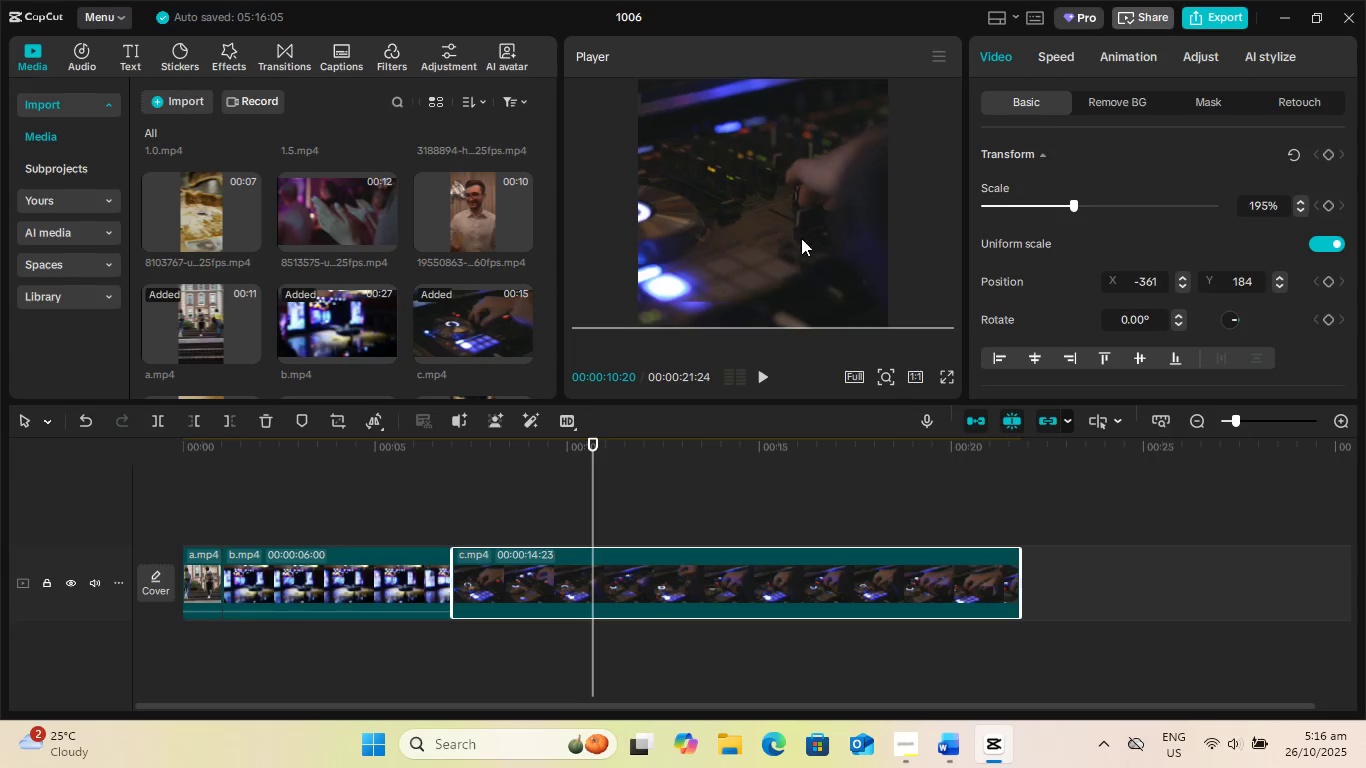 
scroll: coordinate [833, 258], scroll_direction: up, amount: 5.0
 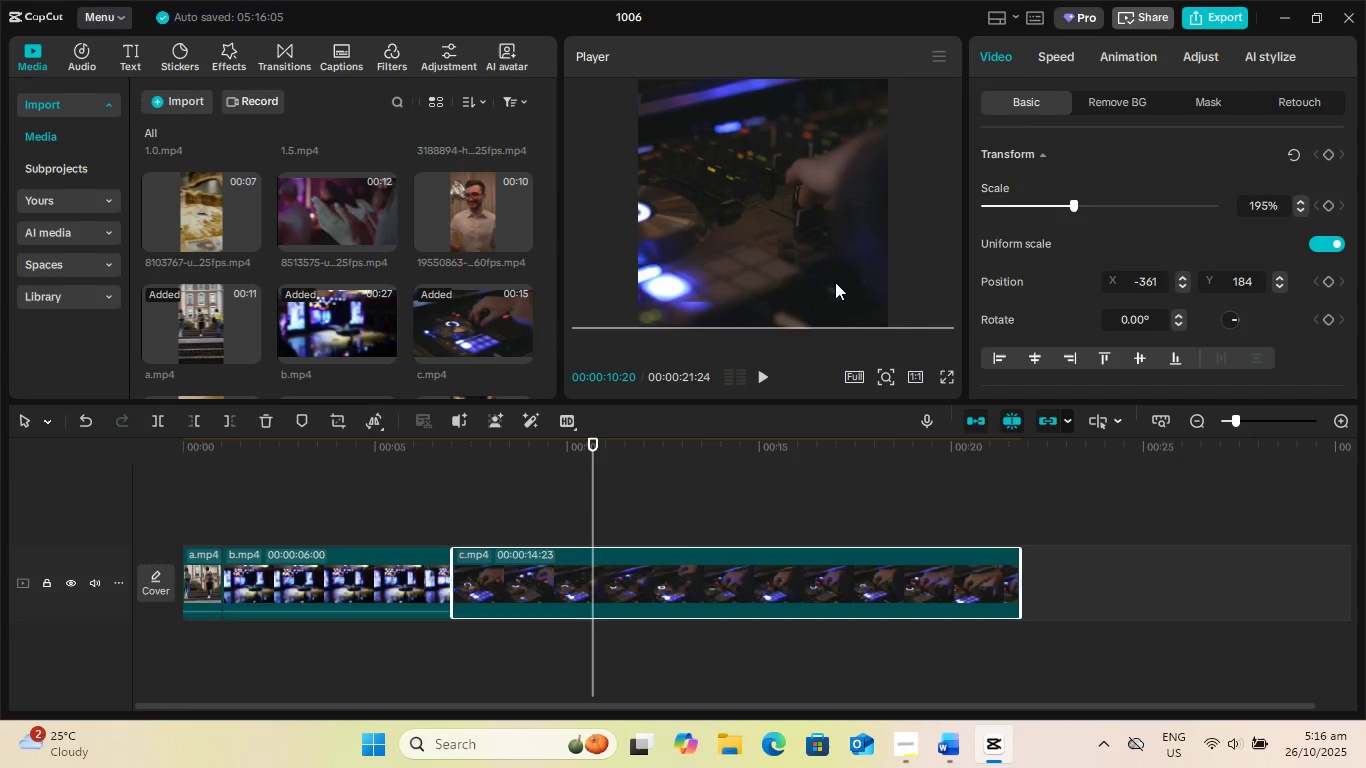 
left_click_drag(start_coordinate=[802, 249], to_coordinate=[842, 248])
 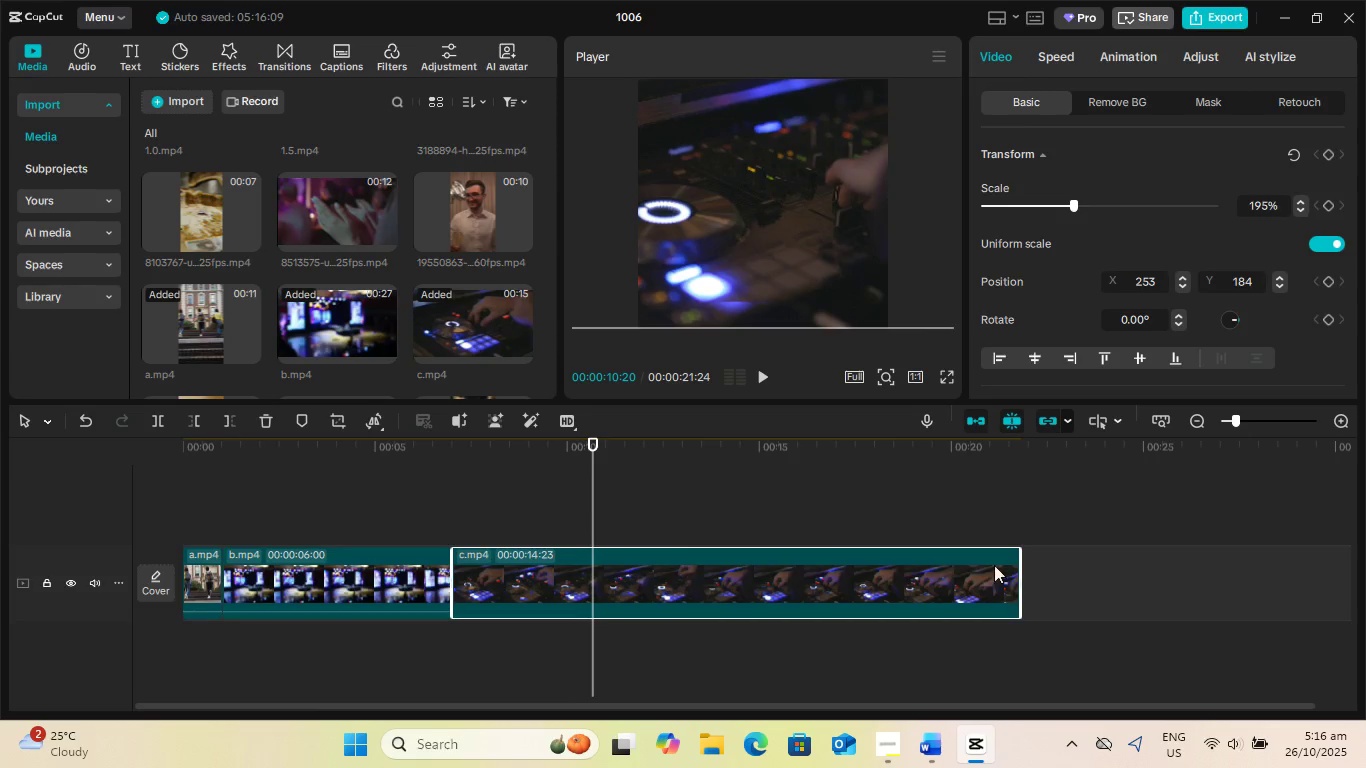 
wait(5.51)
 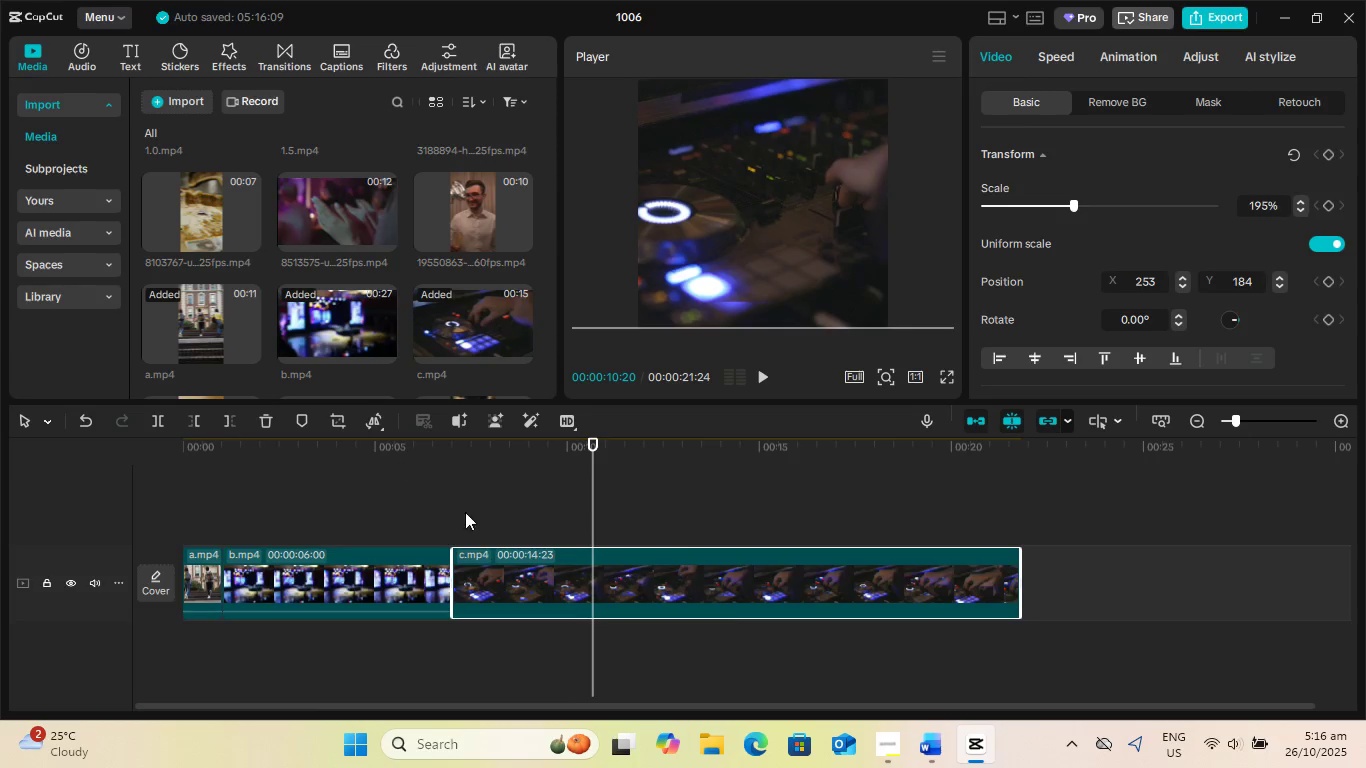 
scroll: coordinate [469, 295], scroll_direction: down, amount: 1.0
 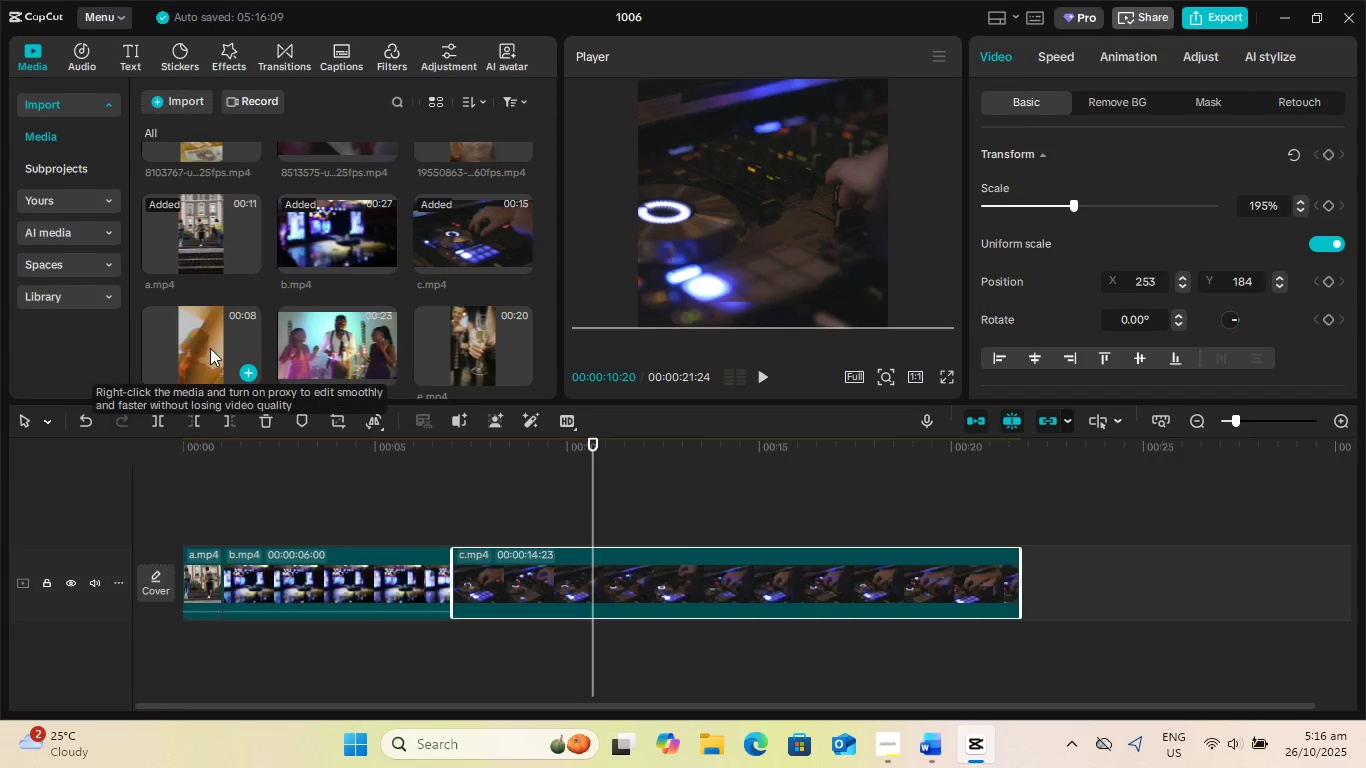 
left_click_drag(start_coordinate=[207, 340], to_coordinate=[1070, 595])
 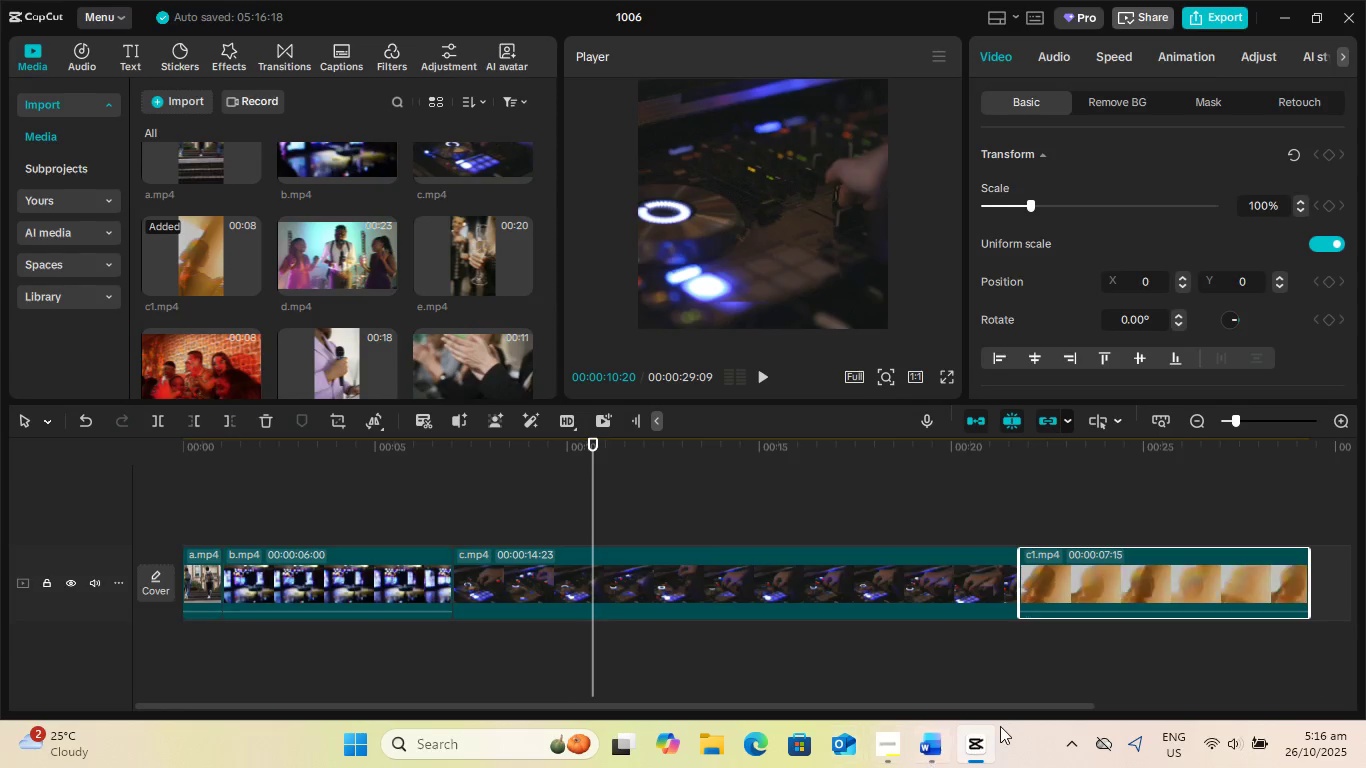 
scroll: coordinate [207, 340], scroll_direction: down, amount: 1.0
 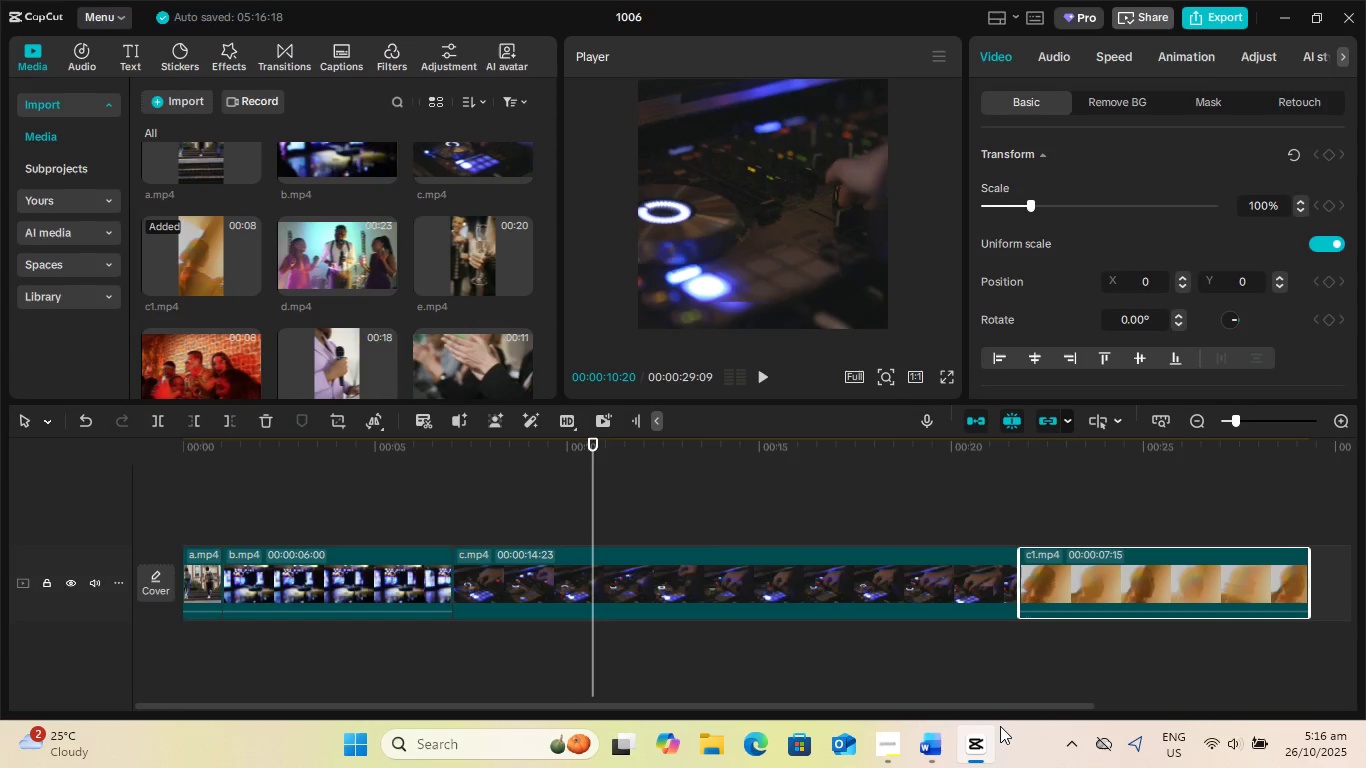 
left_click([981, 746])
 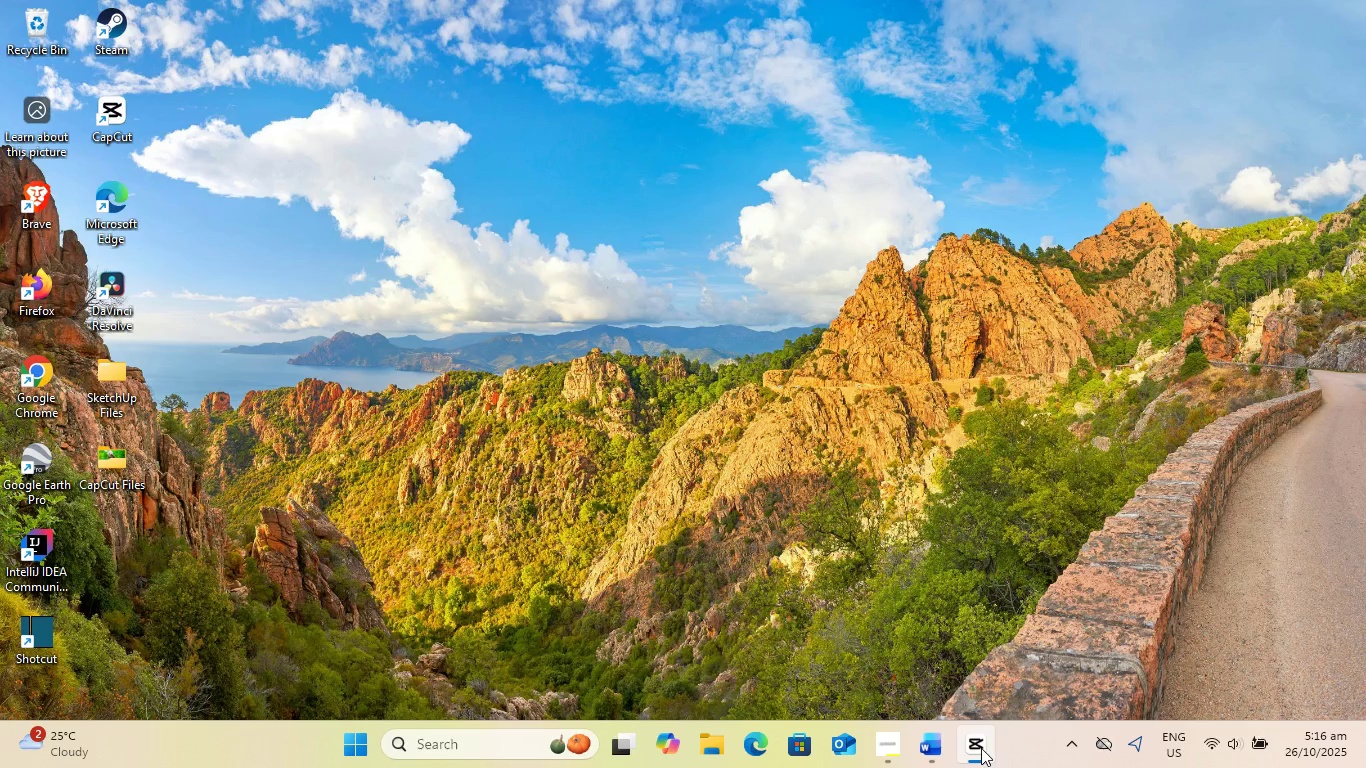 
left_click([981, 748])